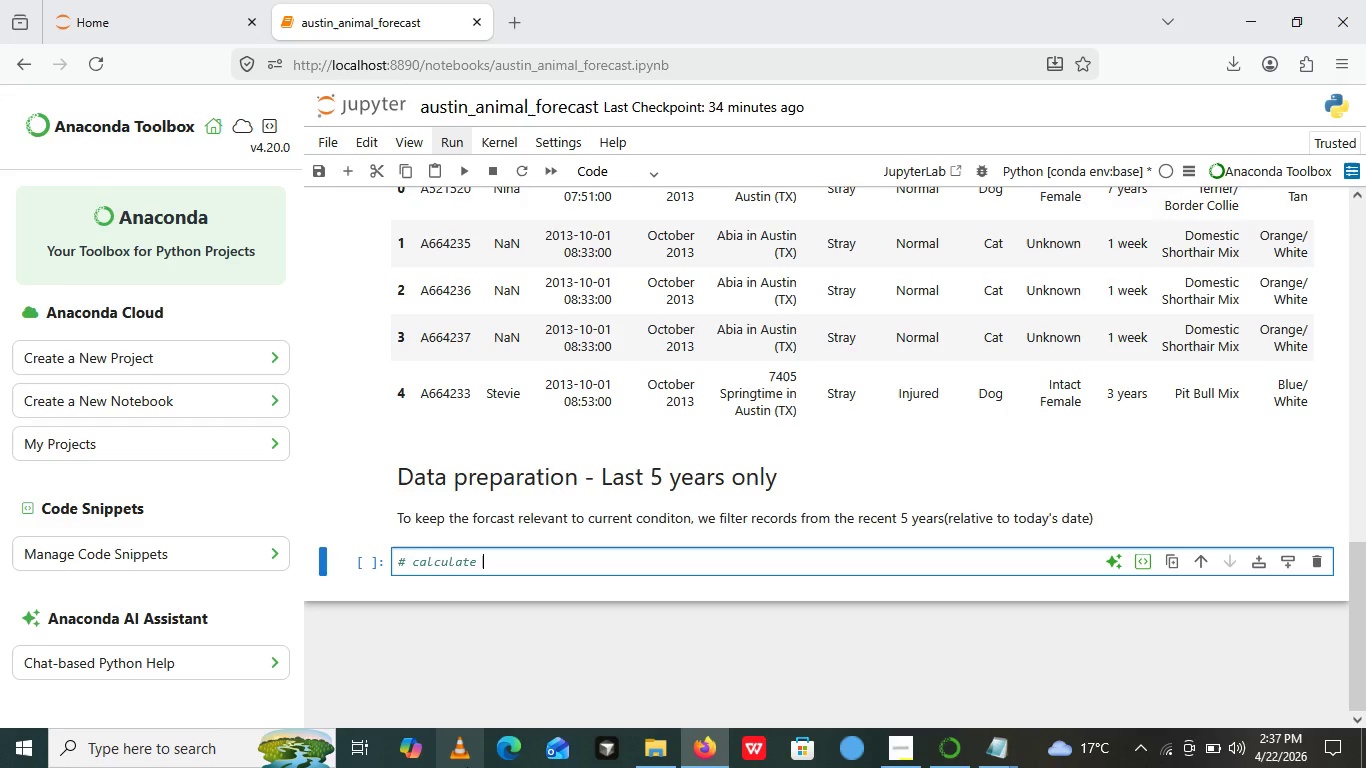 
type(e cutoff f)
key(Backspace)
type(date ())
 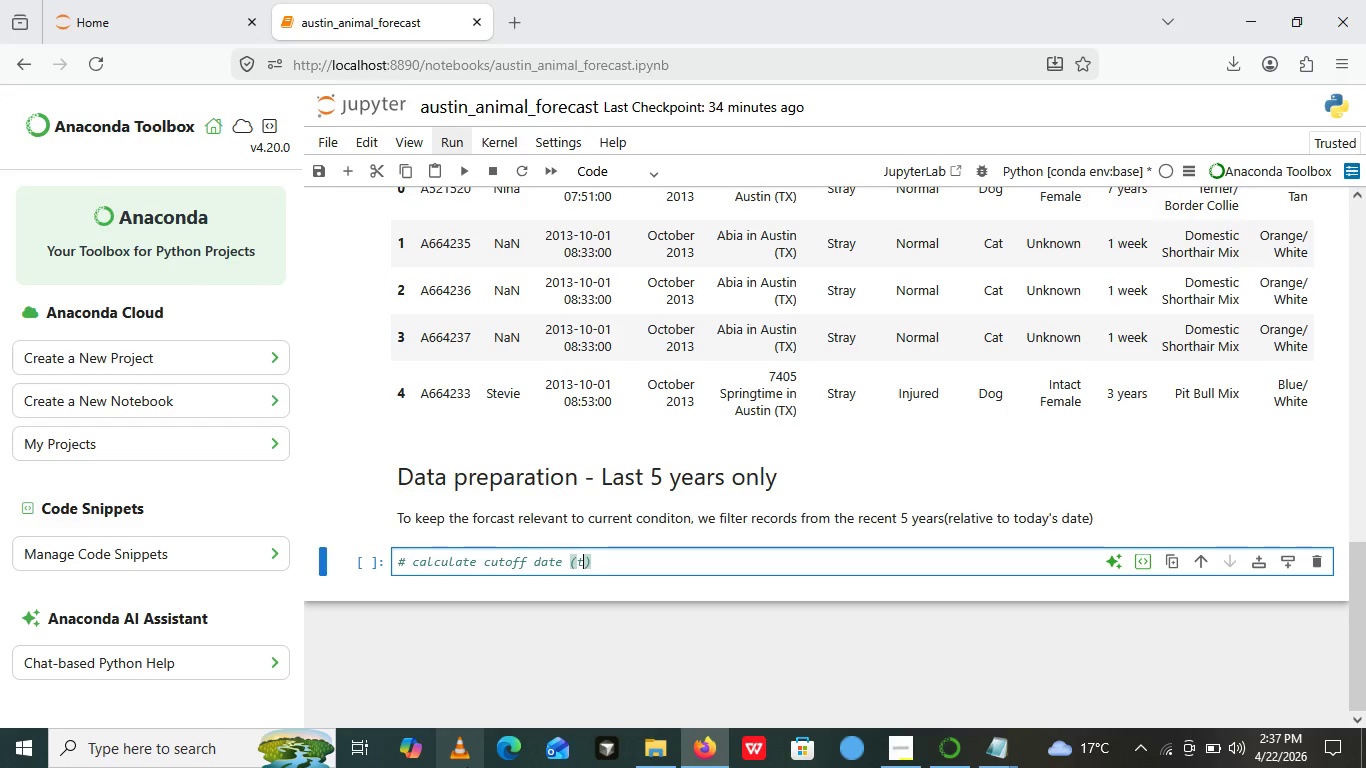 
key(ArrowLeft)
 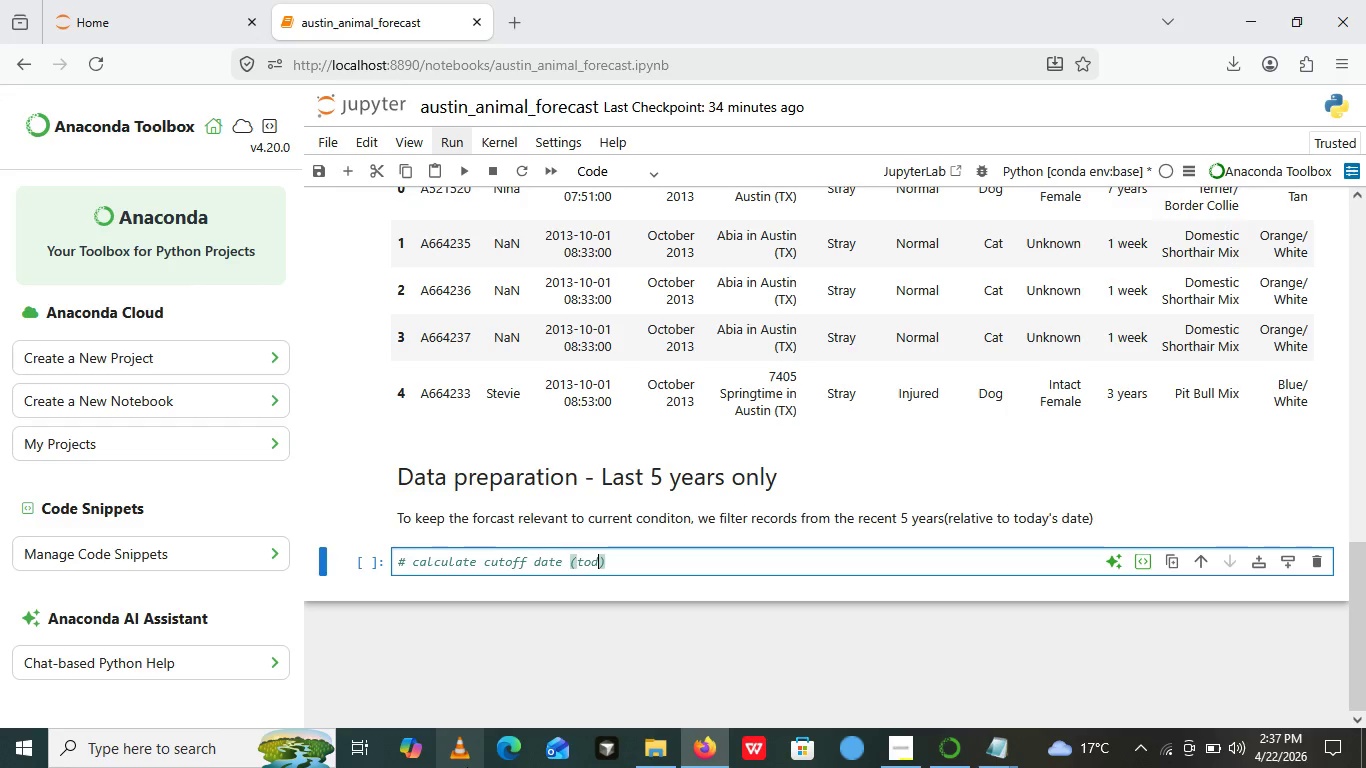 
type(today minus 5 year)
 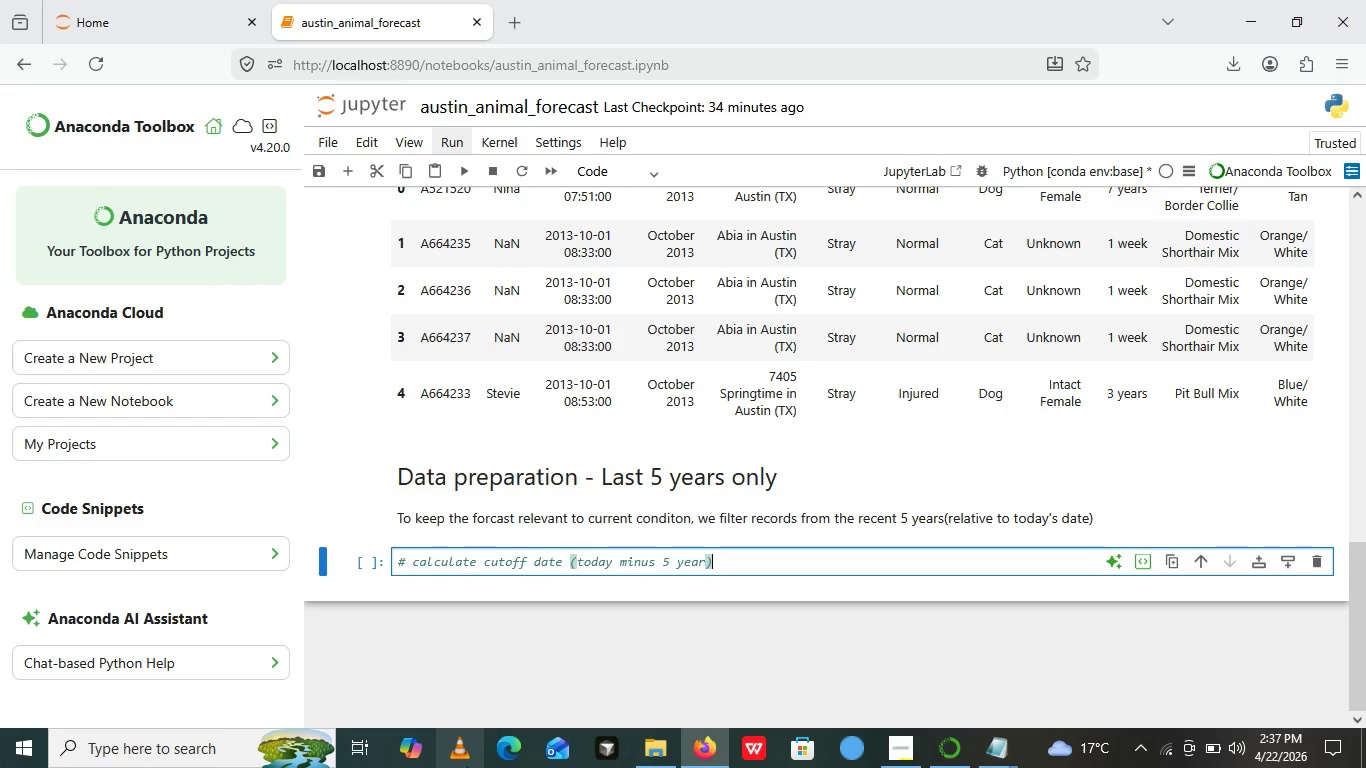 
key(ArrowRight)
 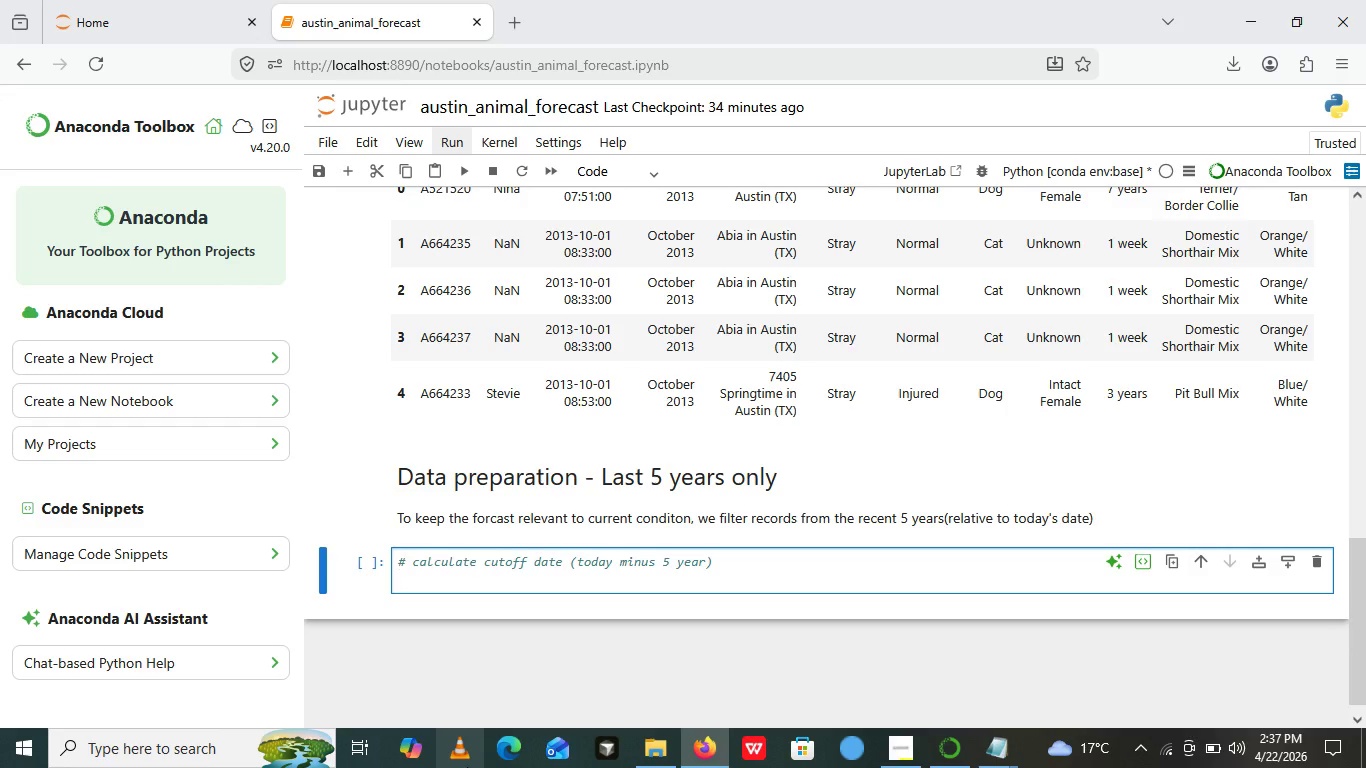 
key(Enter)
 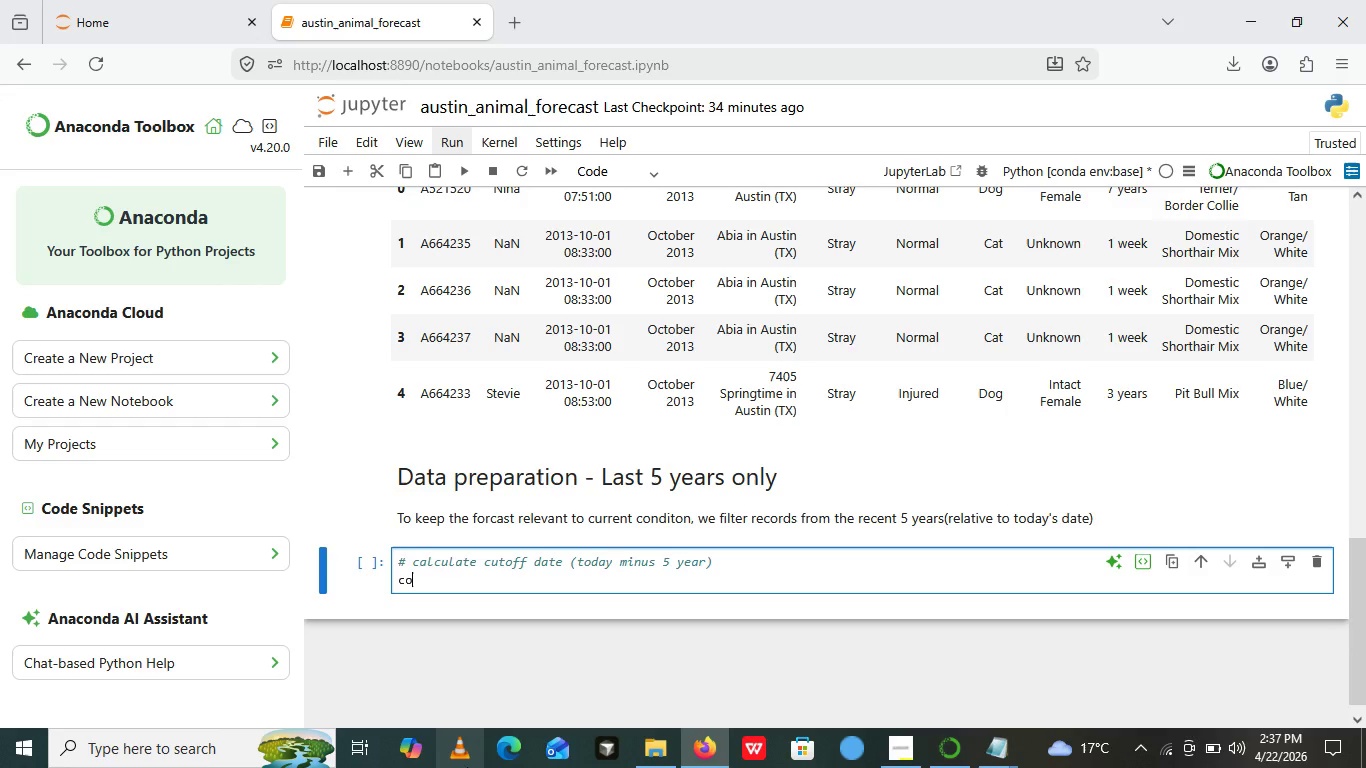 
type(cotoff= )
key(Backspace)
key(Backspace)
type( =pd.Timestamp)
 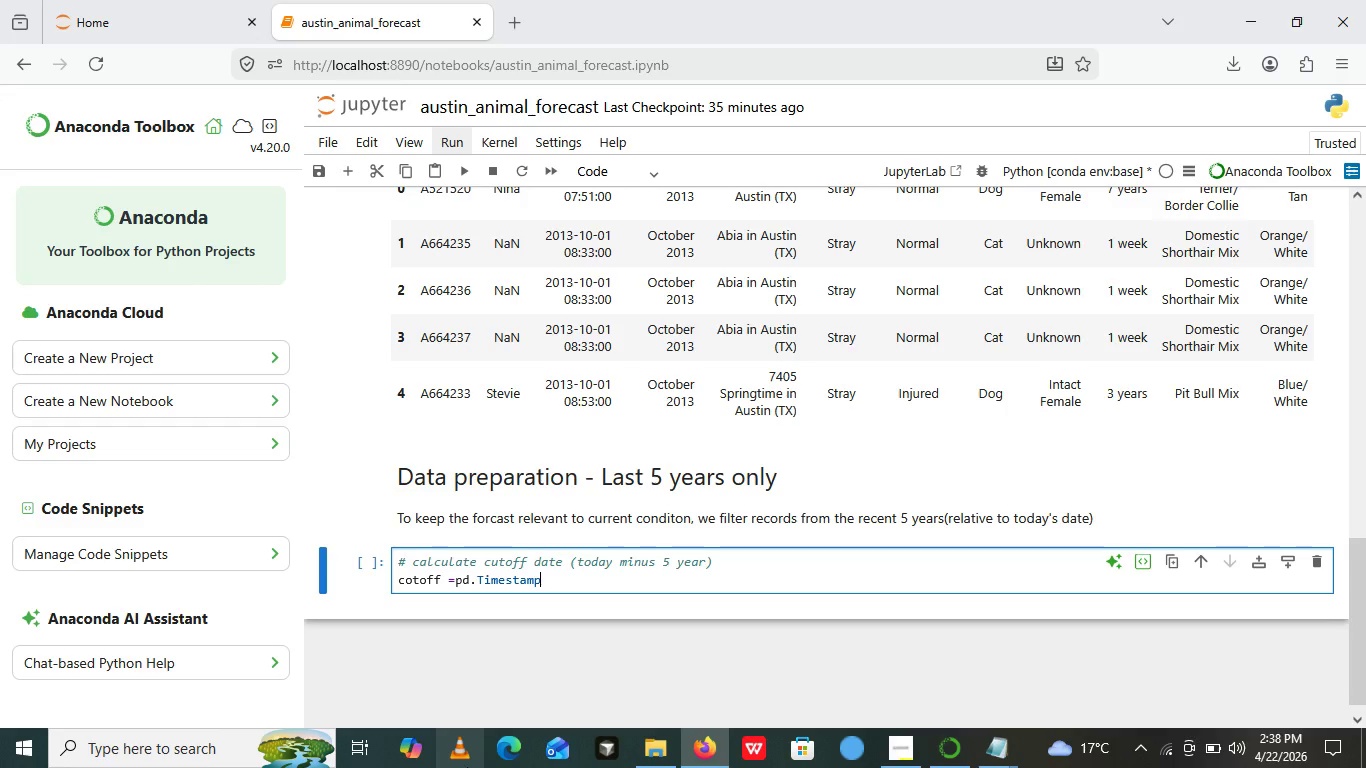 
type(,now() -pd.Date)
 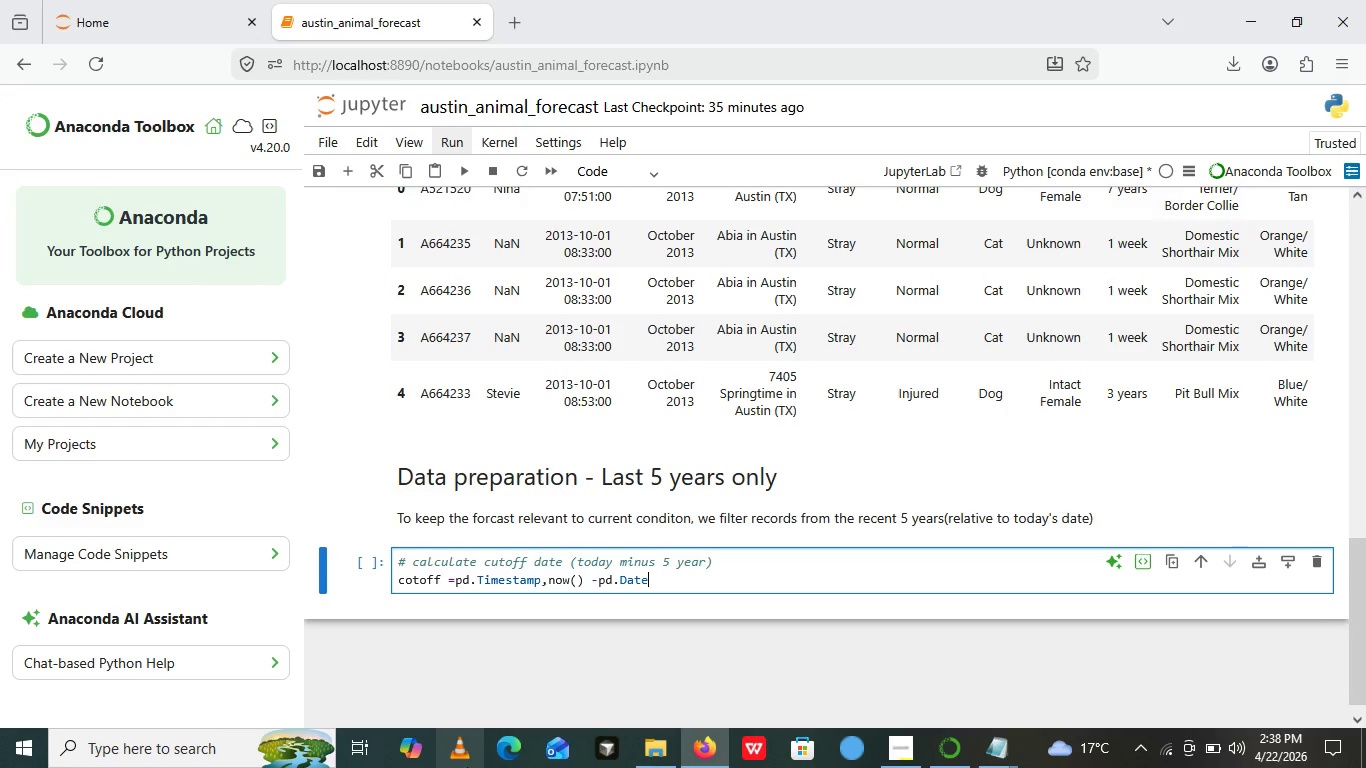 
type(offset())
 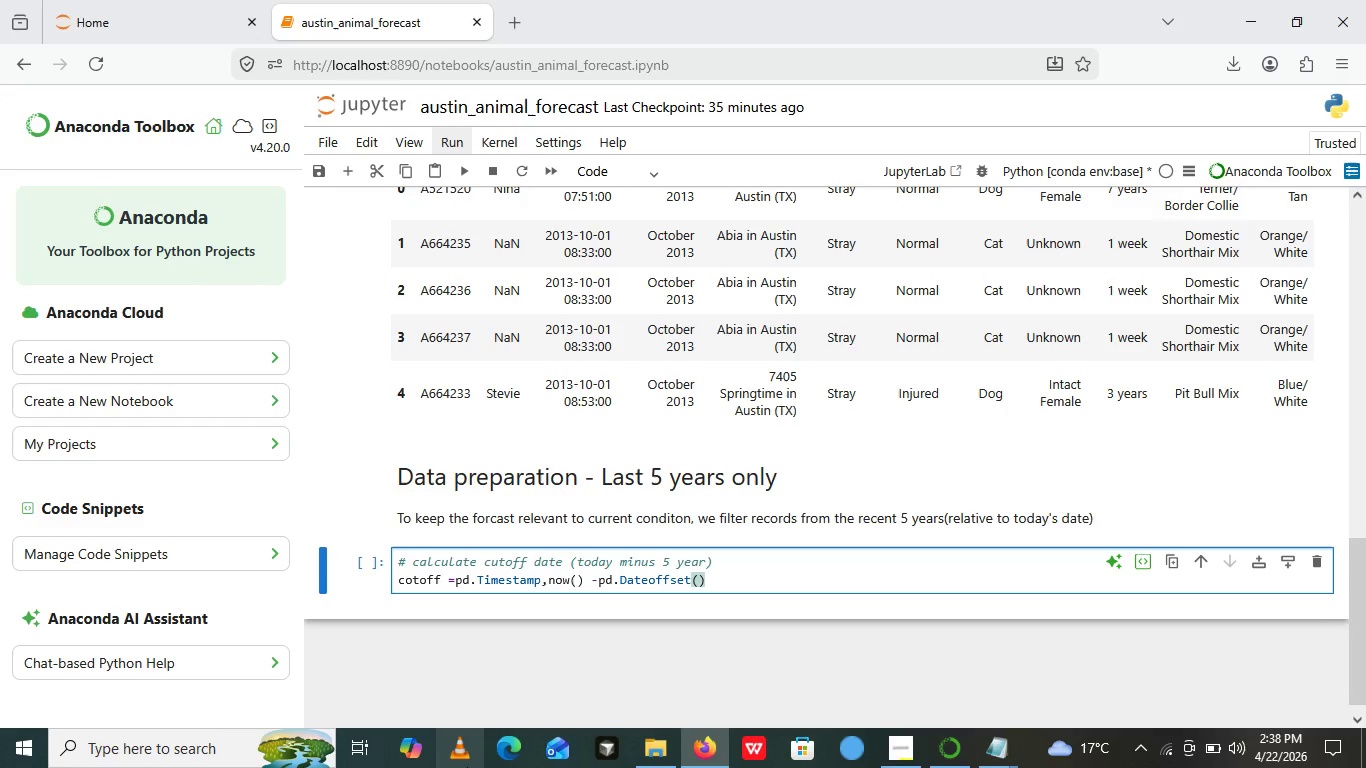 
key(ArrowLeft)
 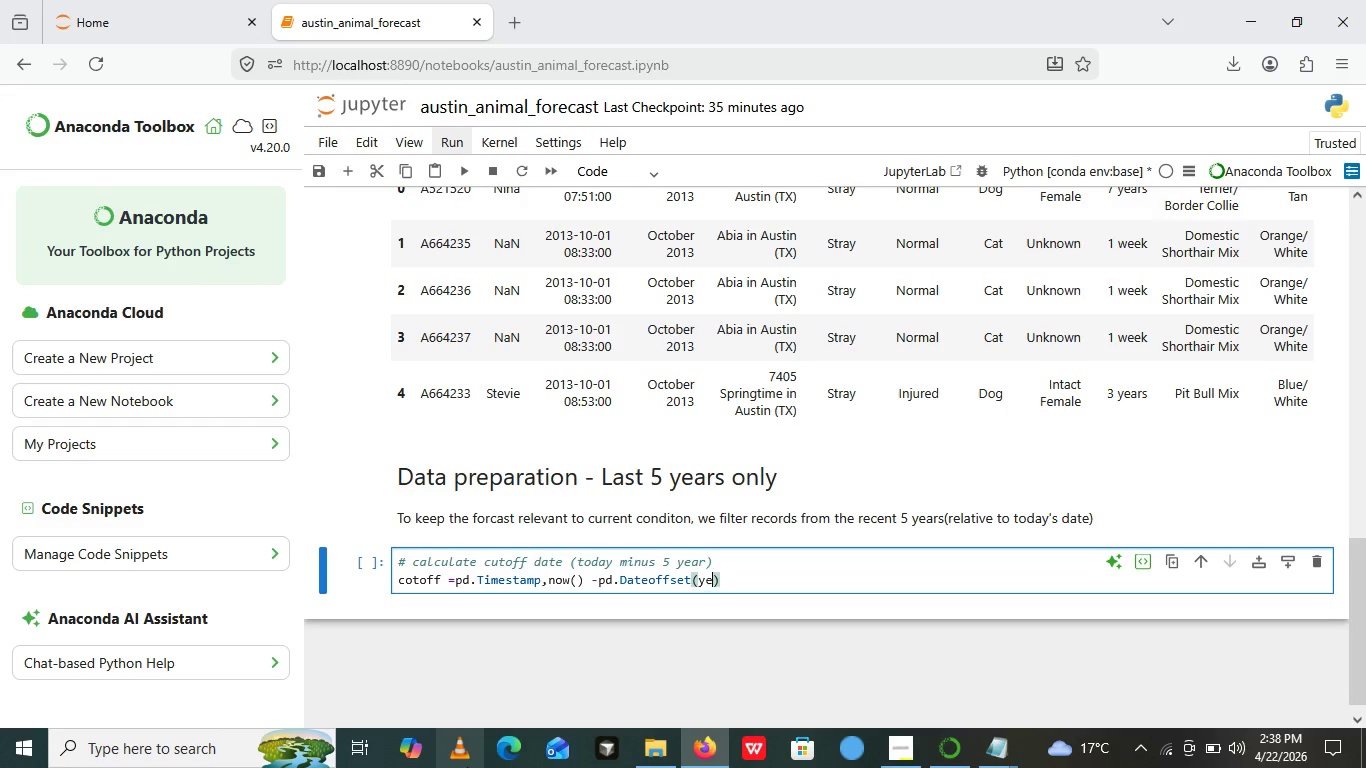 
type(years=5)
 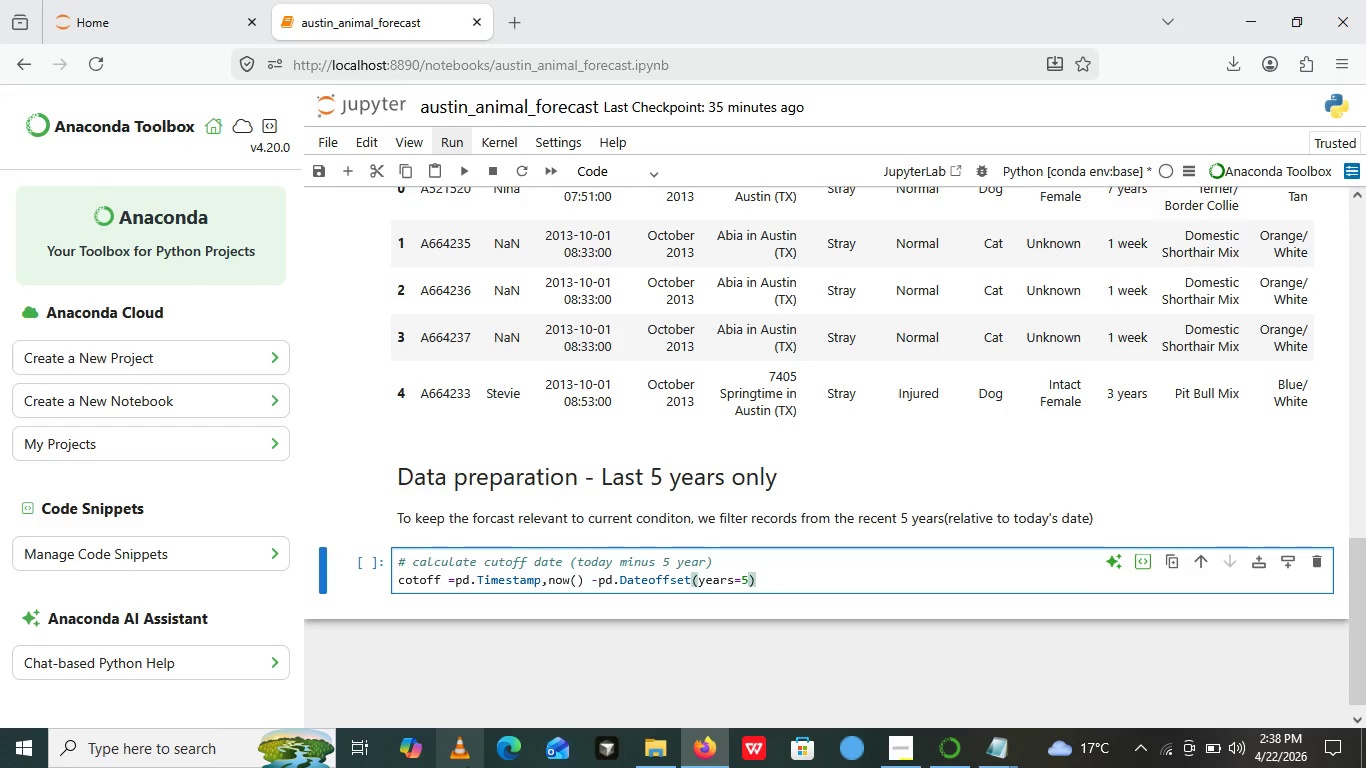 
key(ArrowRight)
 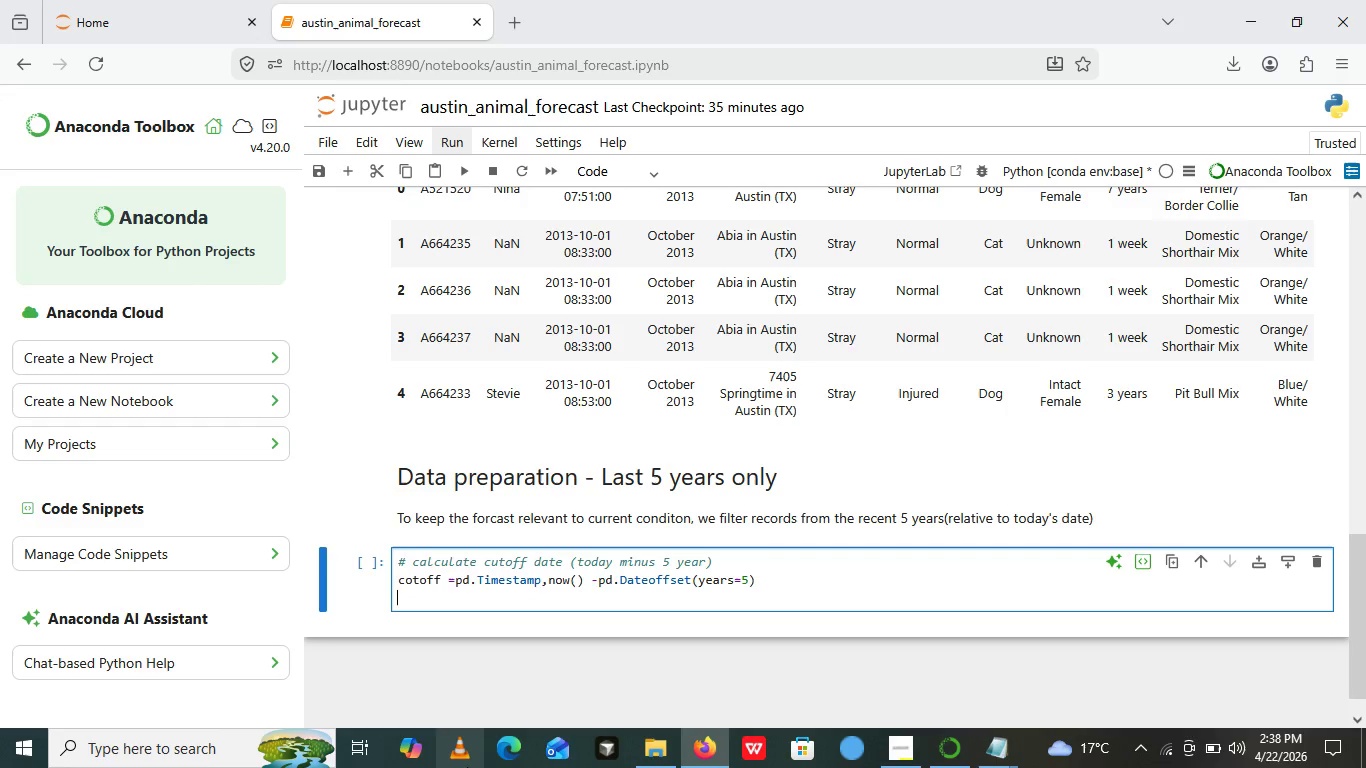 
key(Enter)
 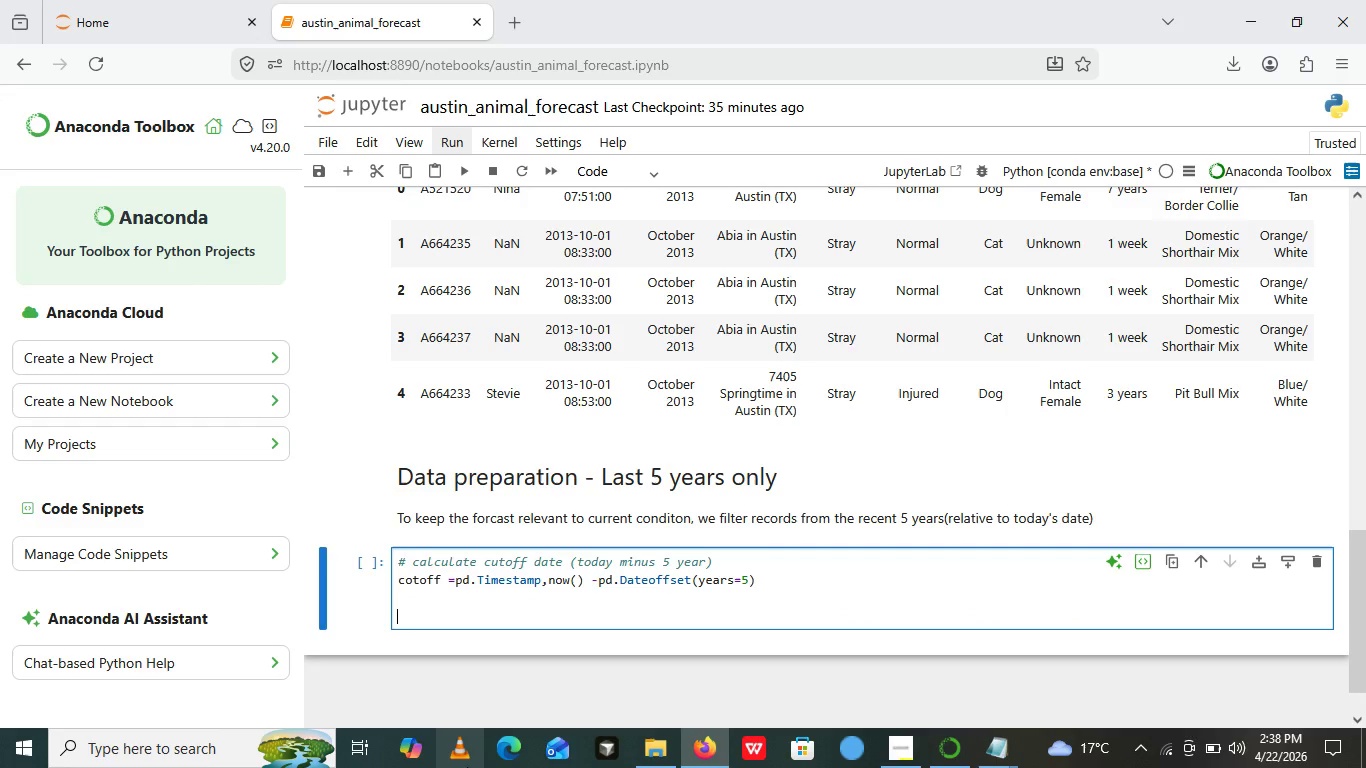 
key(Enter)
 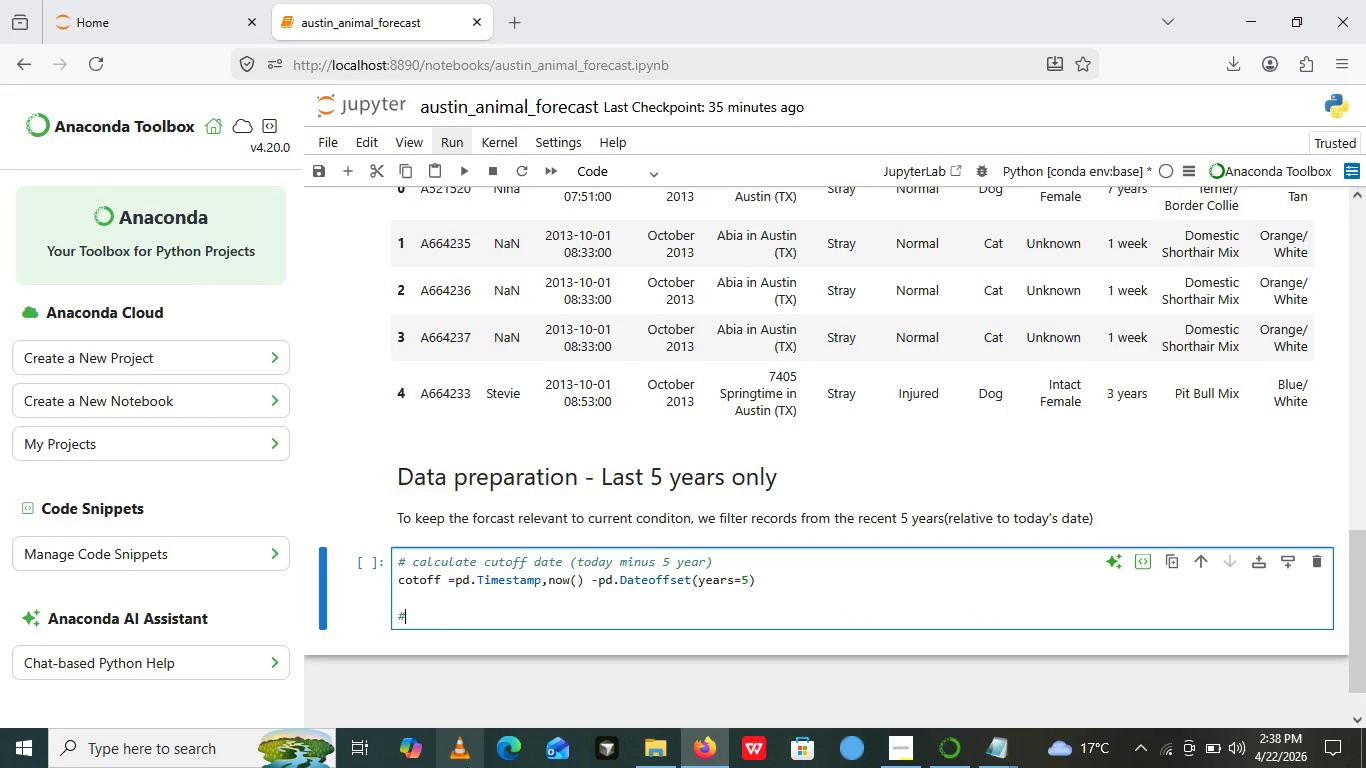 
type(# keep rows where dat)
key(Backspace)
key(Backspace)
key(Backspace)
 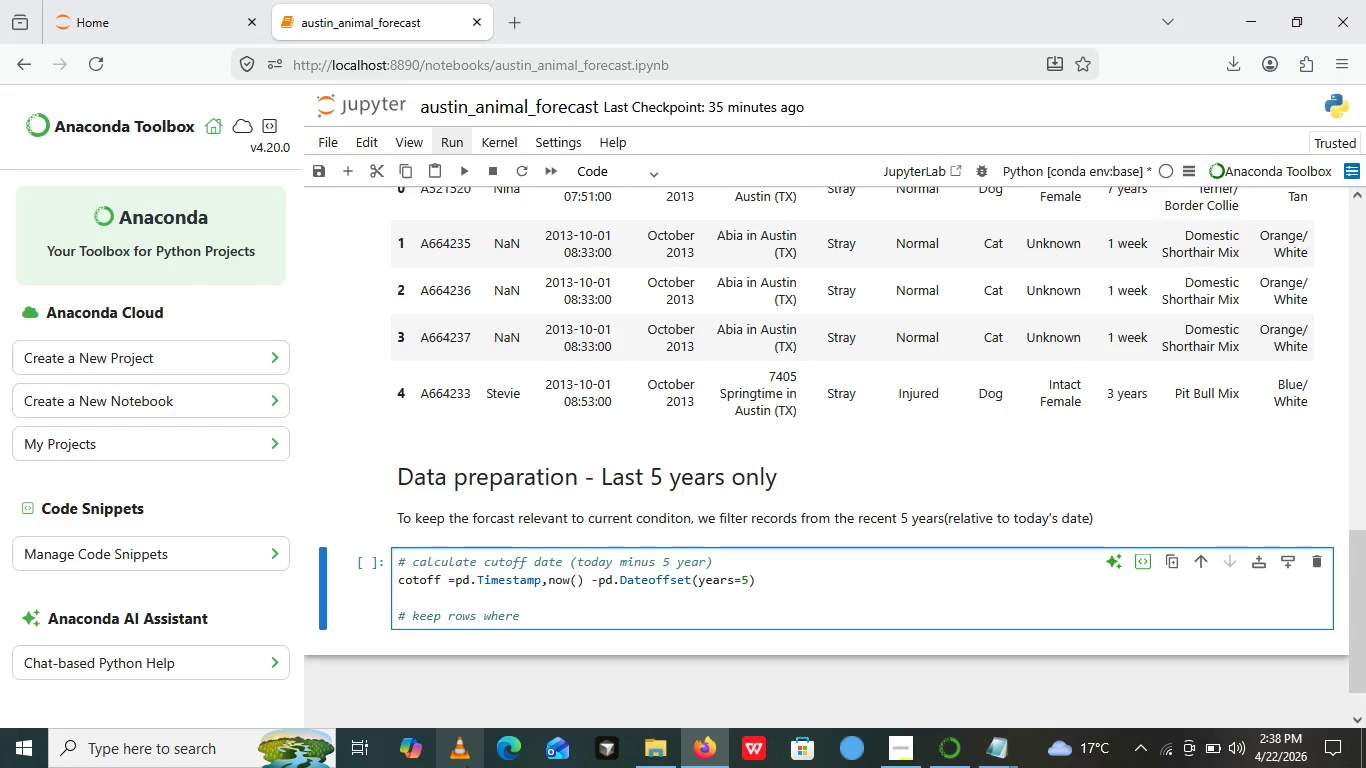 
type(Data)
 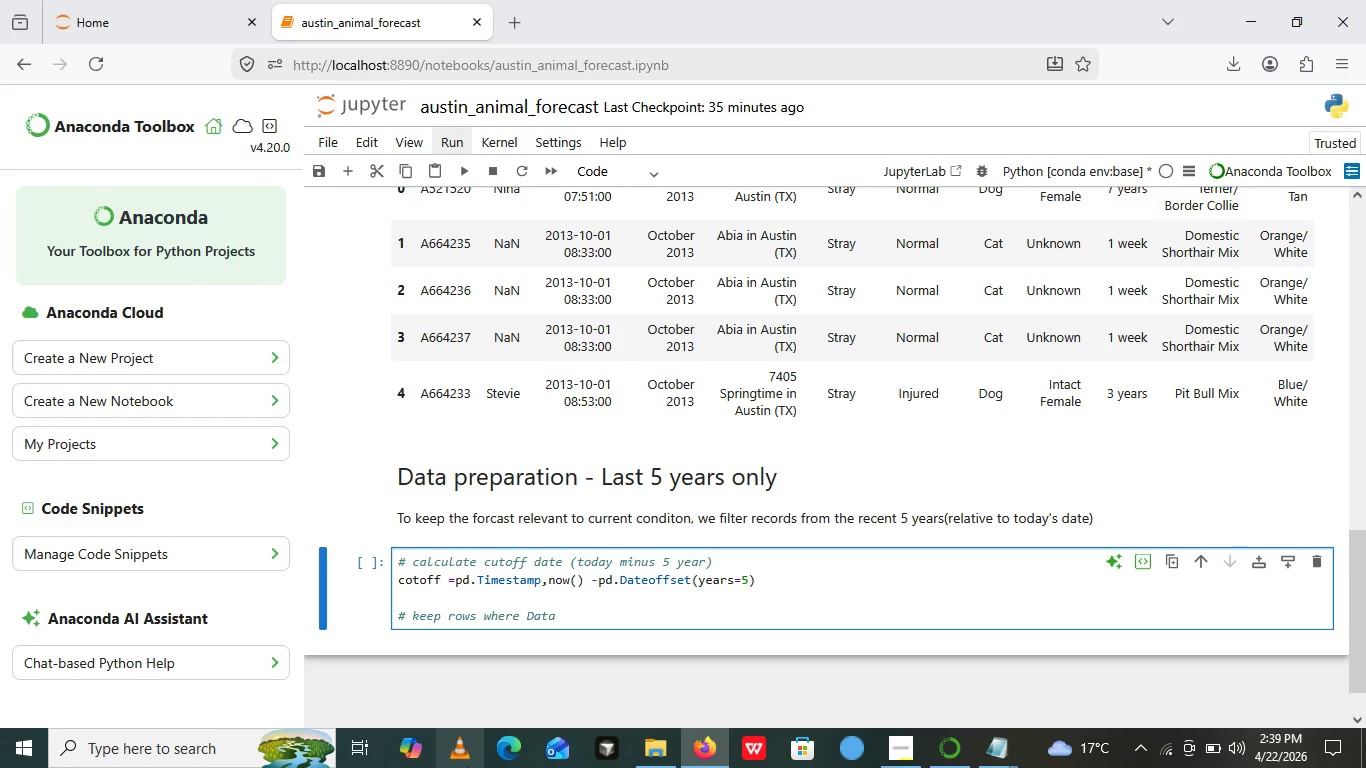 
type(Time is no)
key(Backspace)
key(Backspace)
type(on or after te cutoff)
 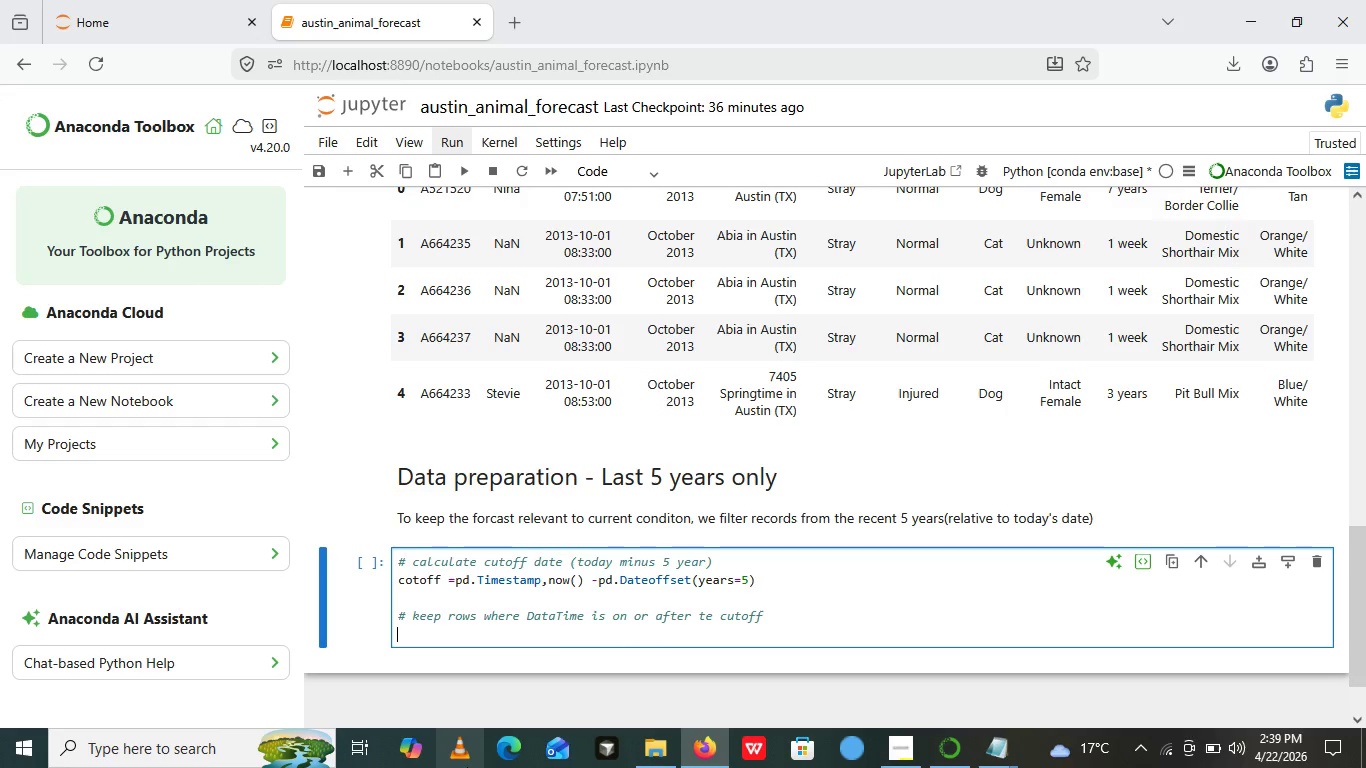 
key(Enter)
 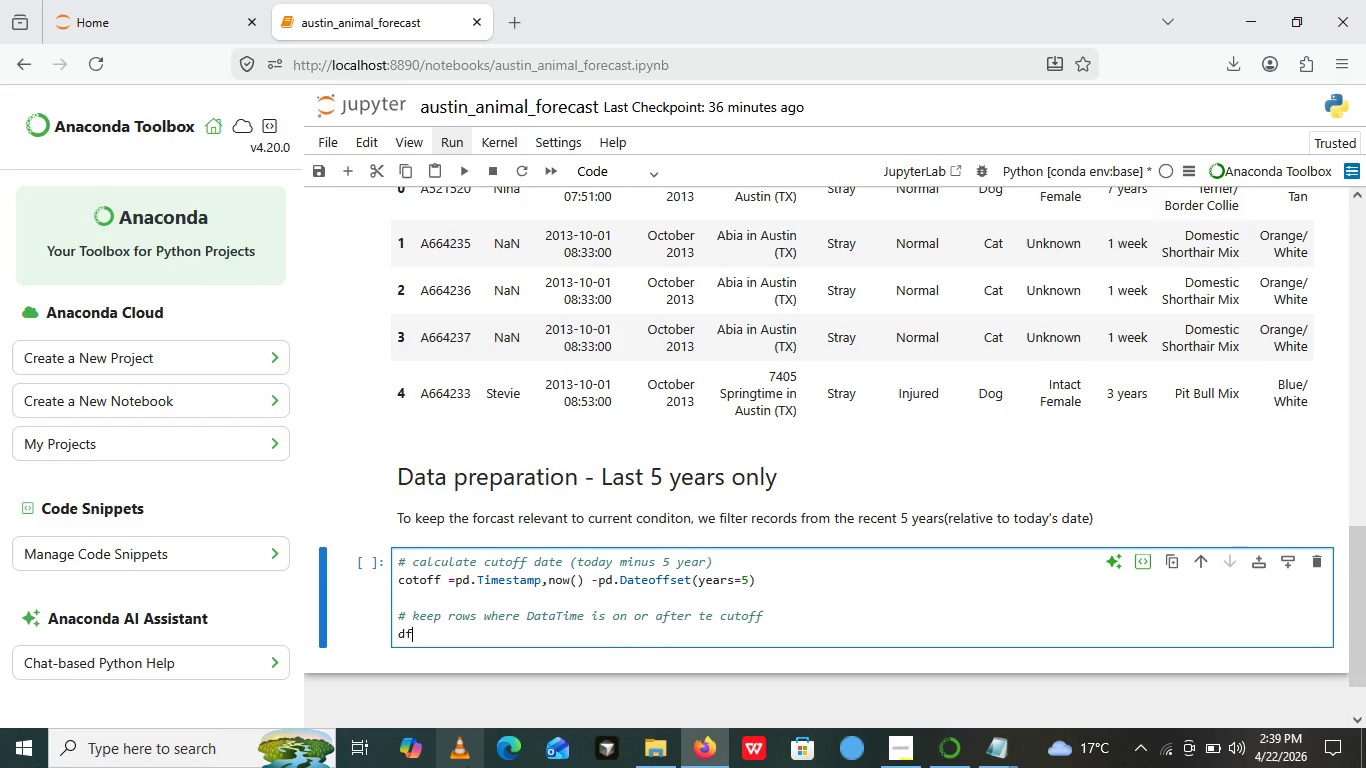 
type(df_)
 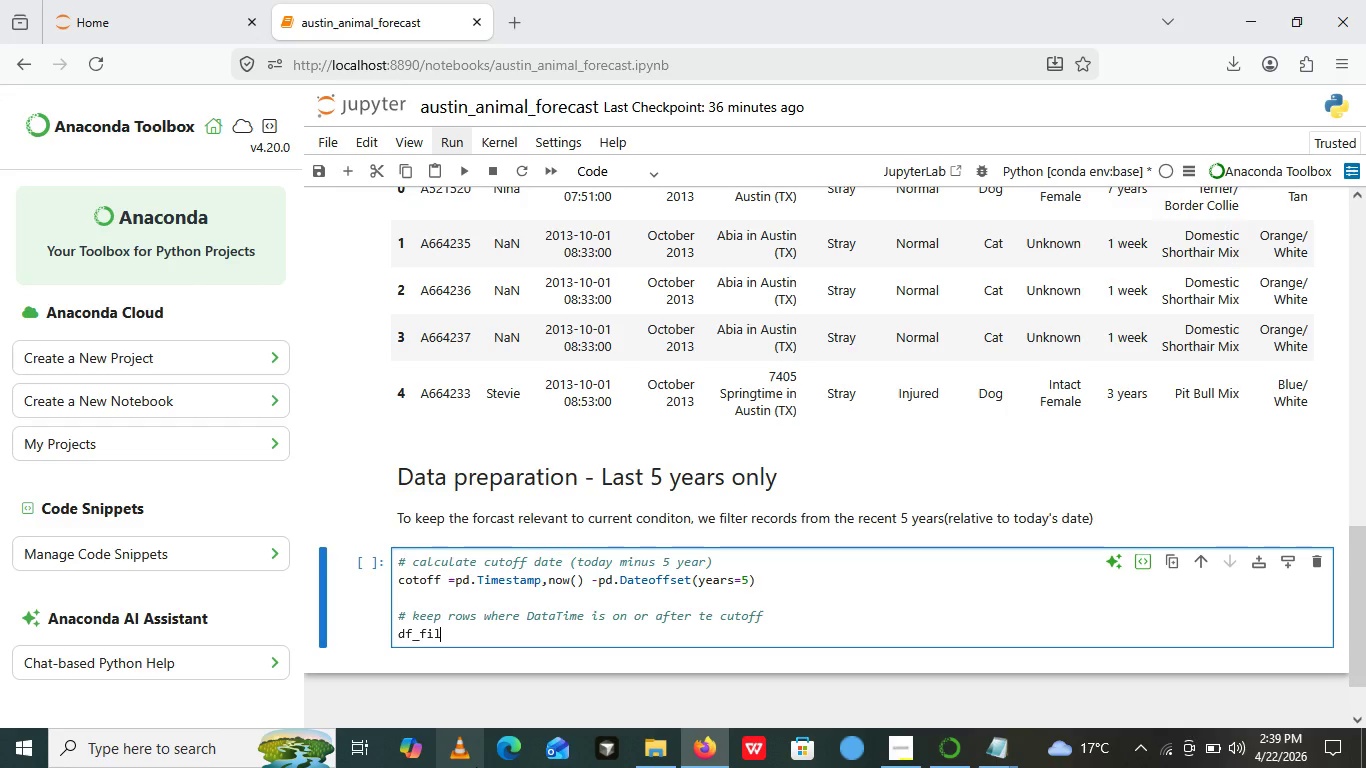 
type(filtered)
 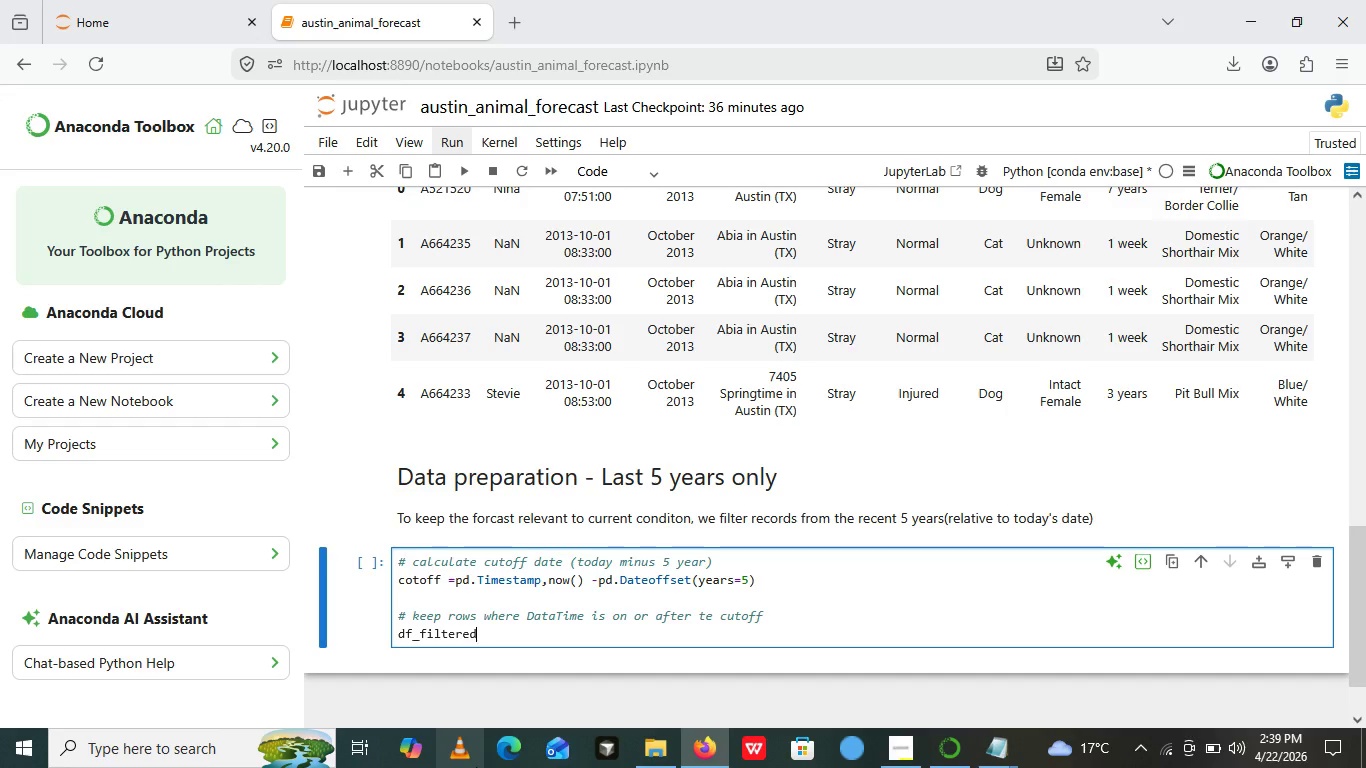 
type( = df[df)
 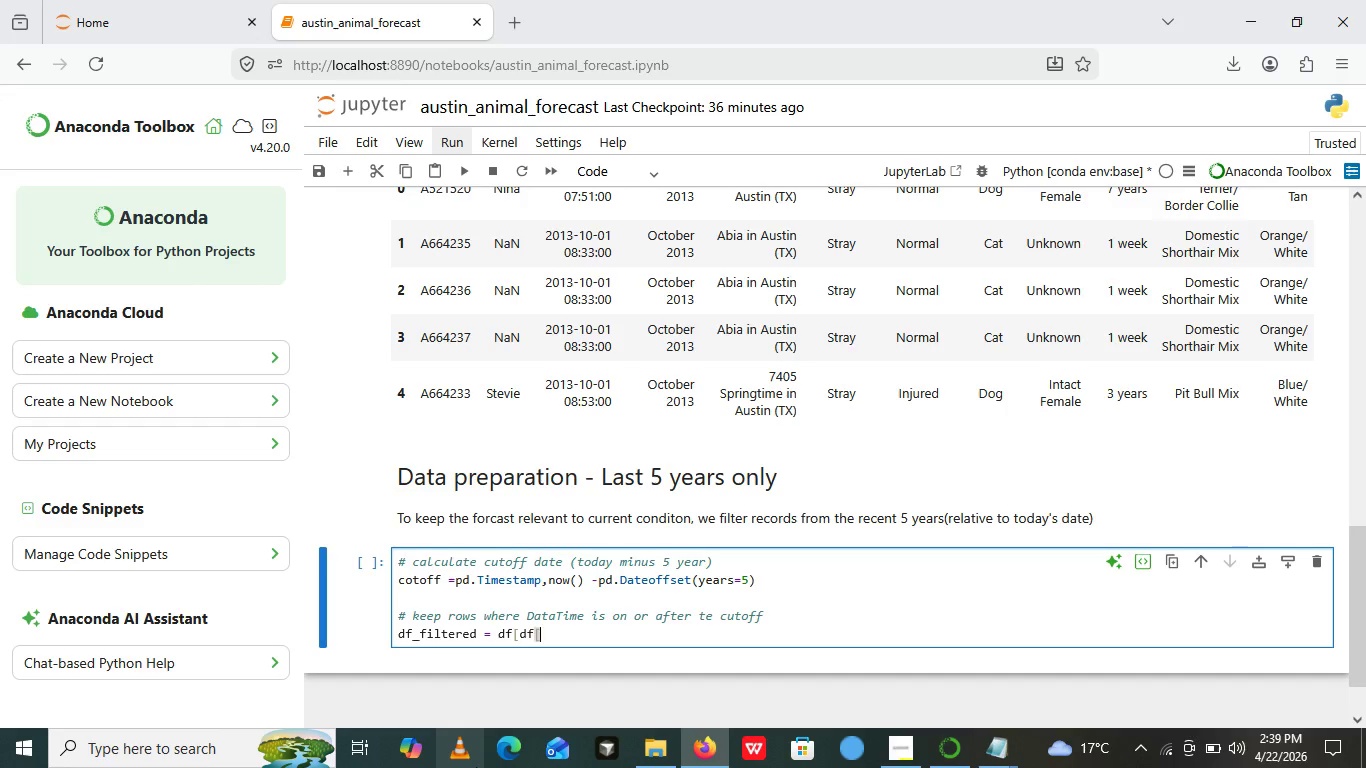 
key(BracketLeft)
 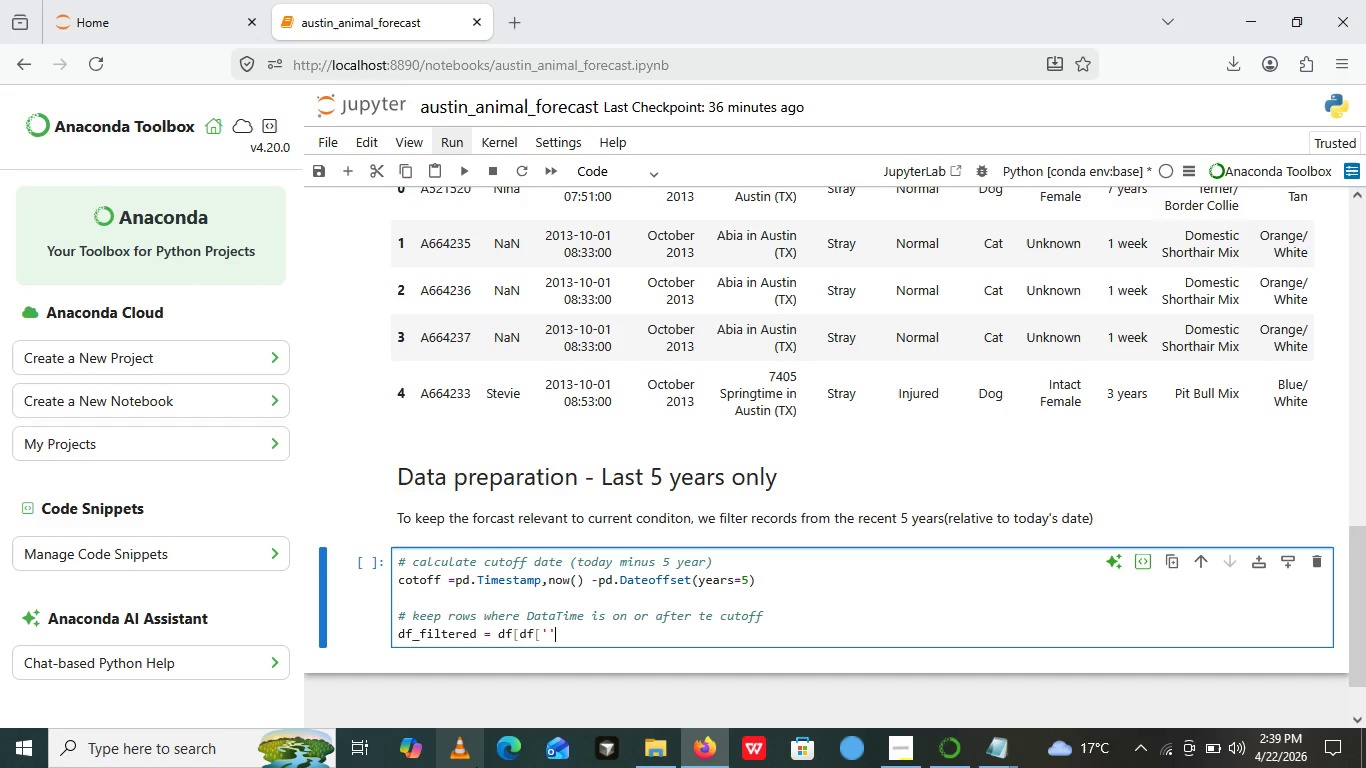 
key(Quote)
 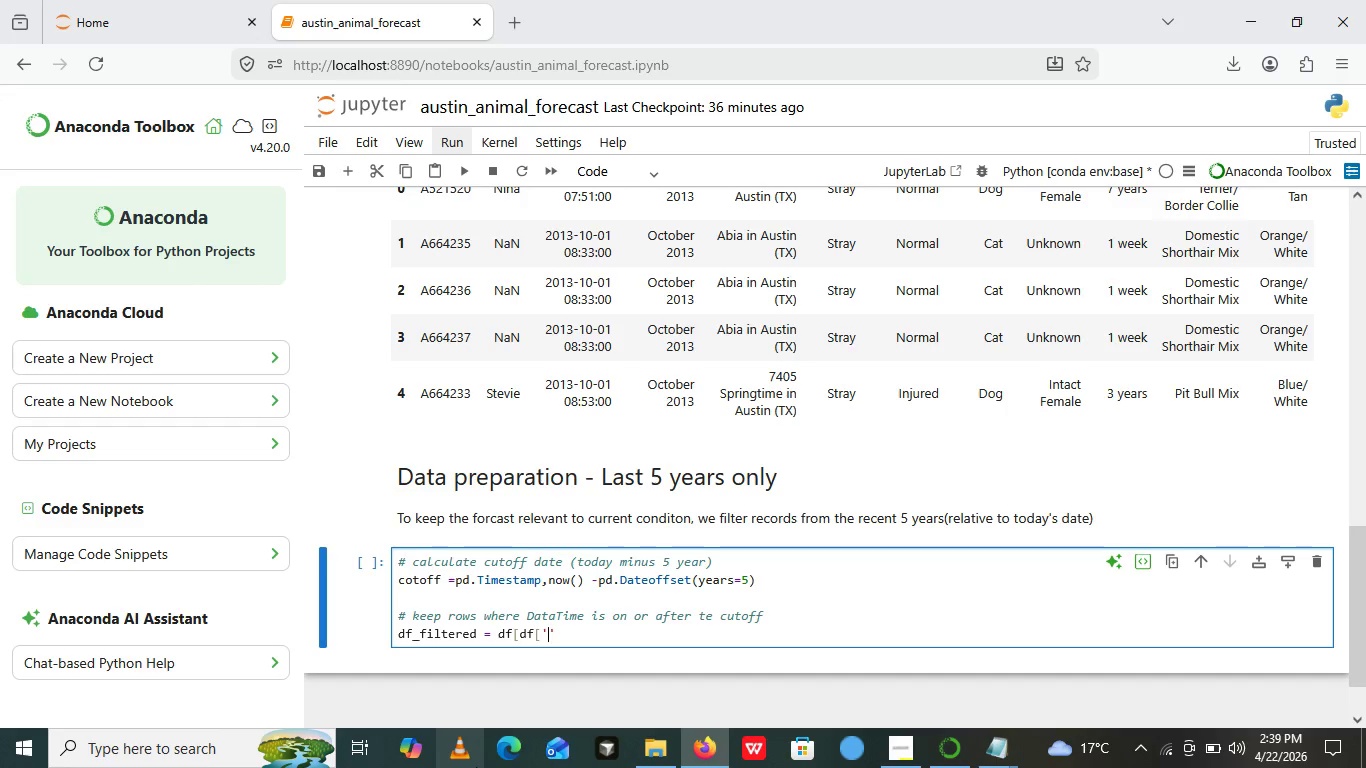 
key(Quote)
 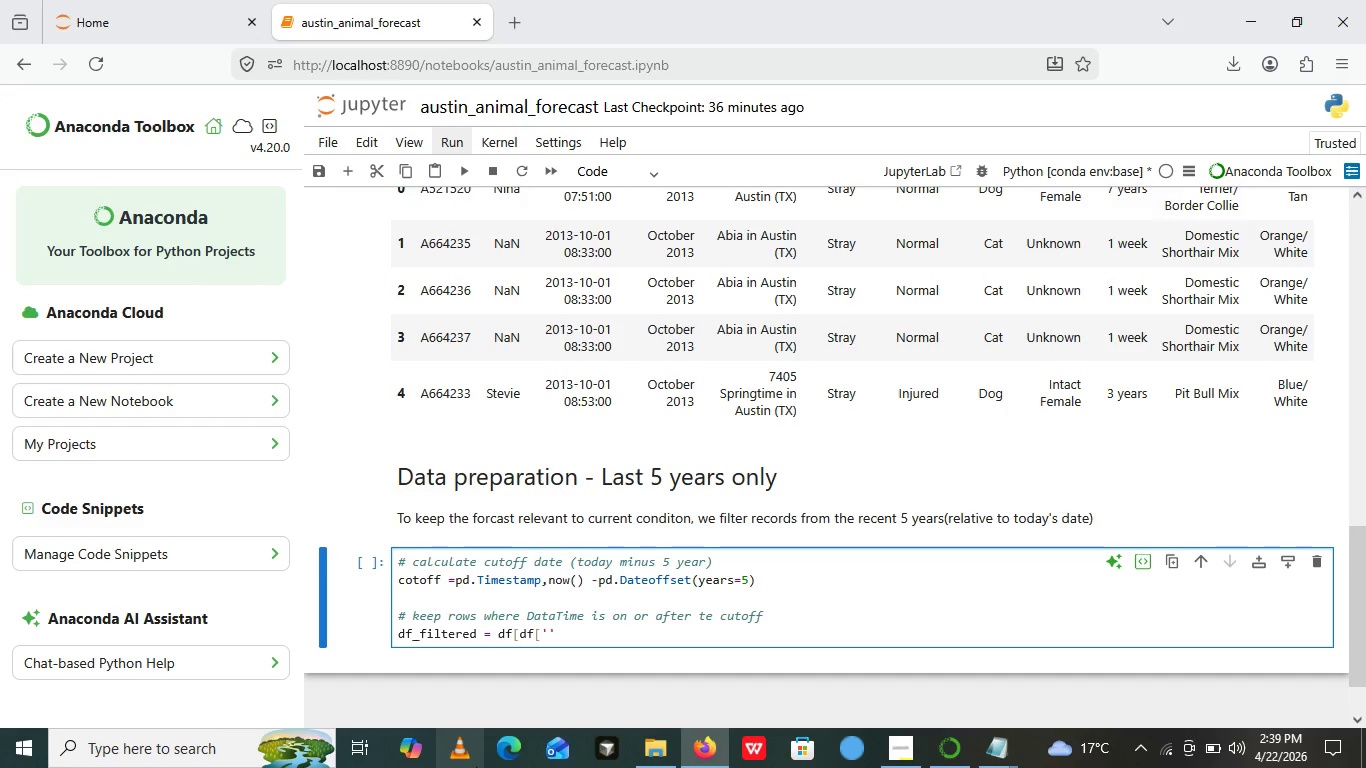 
key(ArrowLeft)
 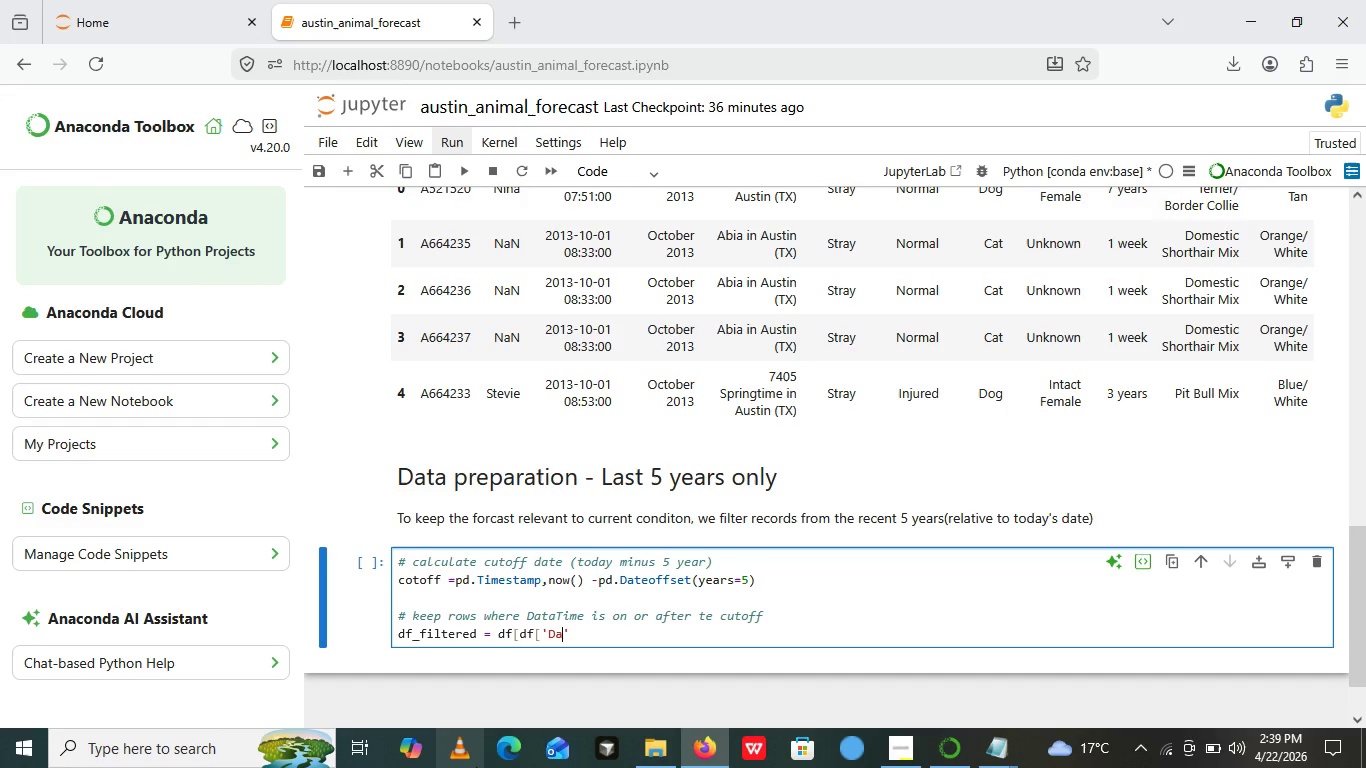 
type(DteTime)
 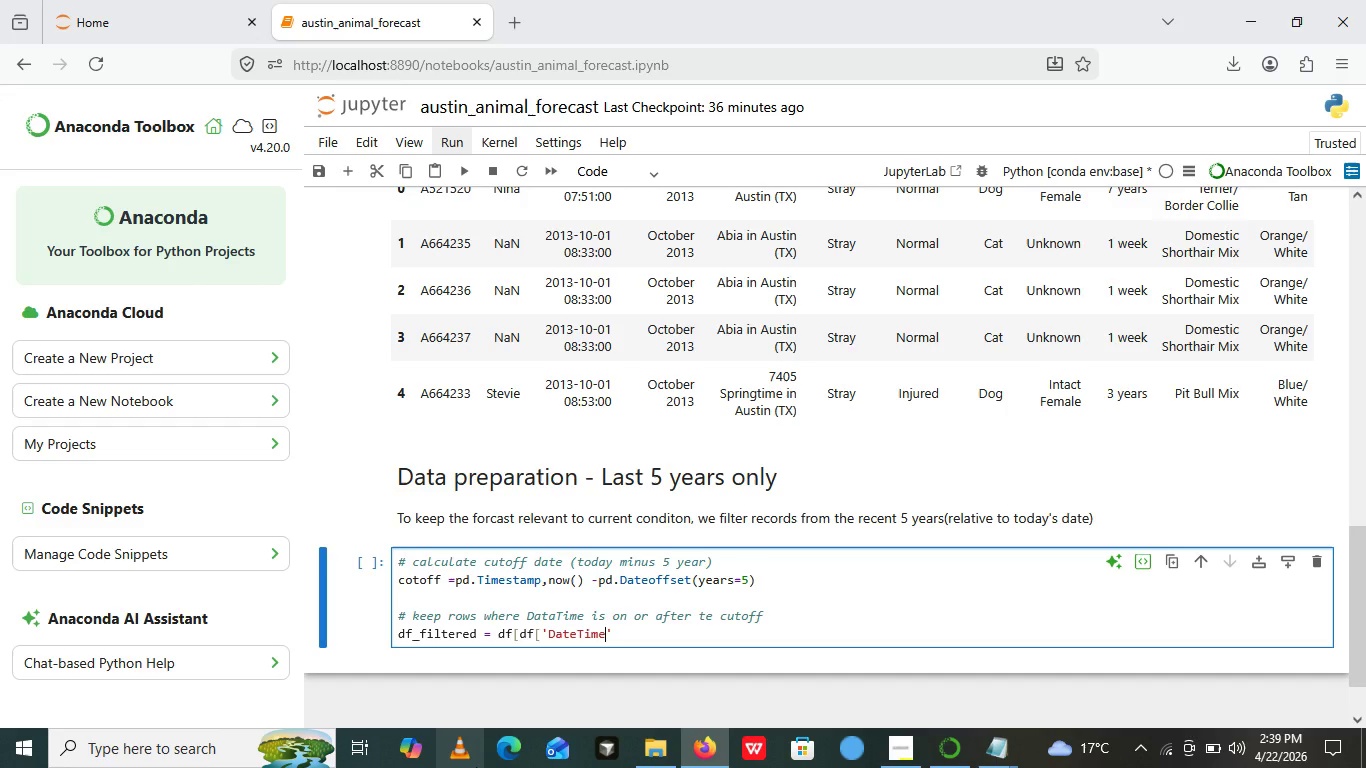 
hold_key(key=A, duration=0.31)
 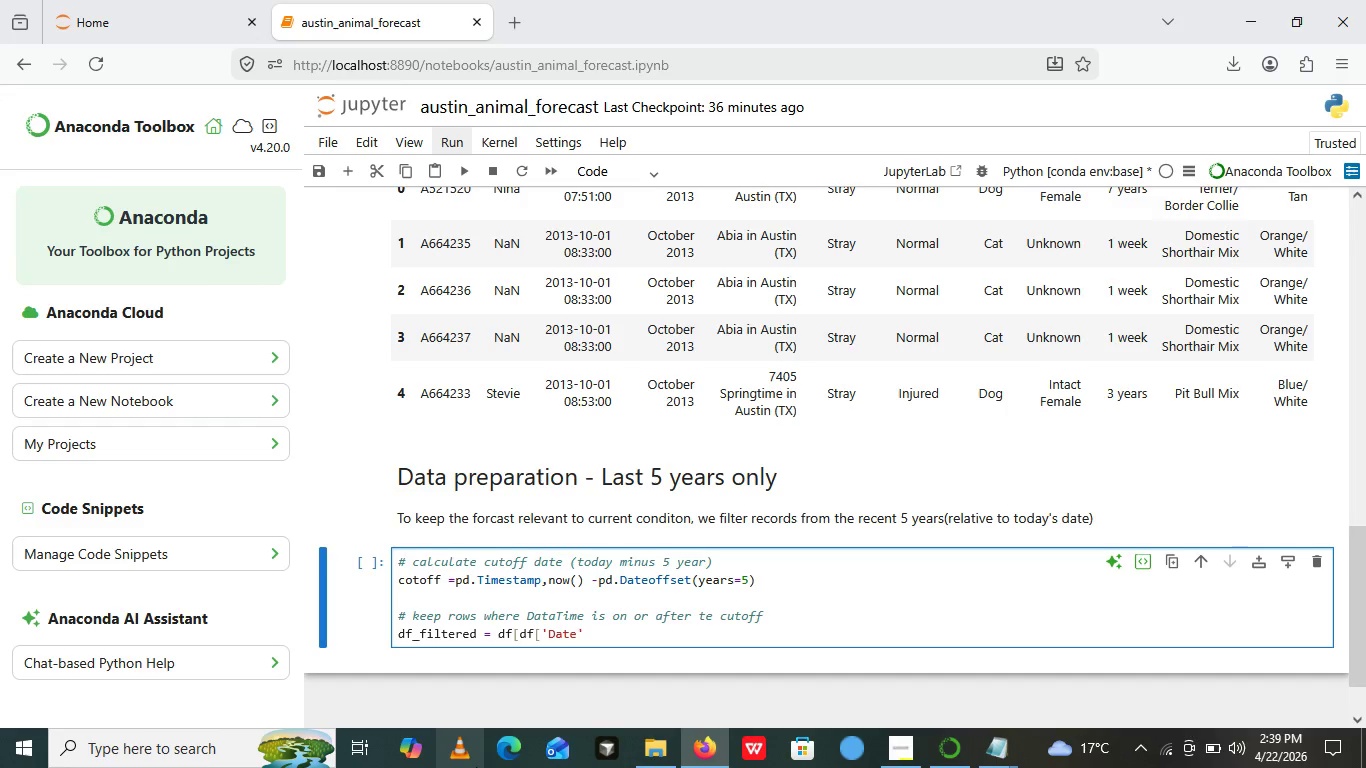 
key(ArrowRight)
 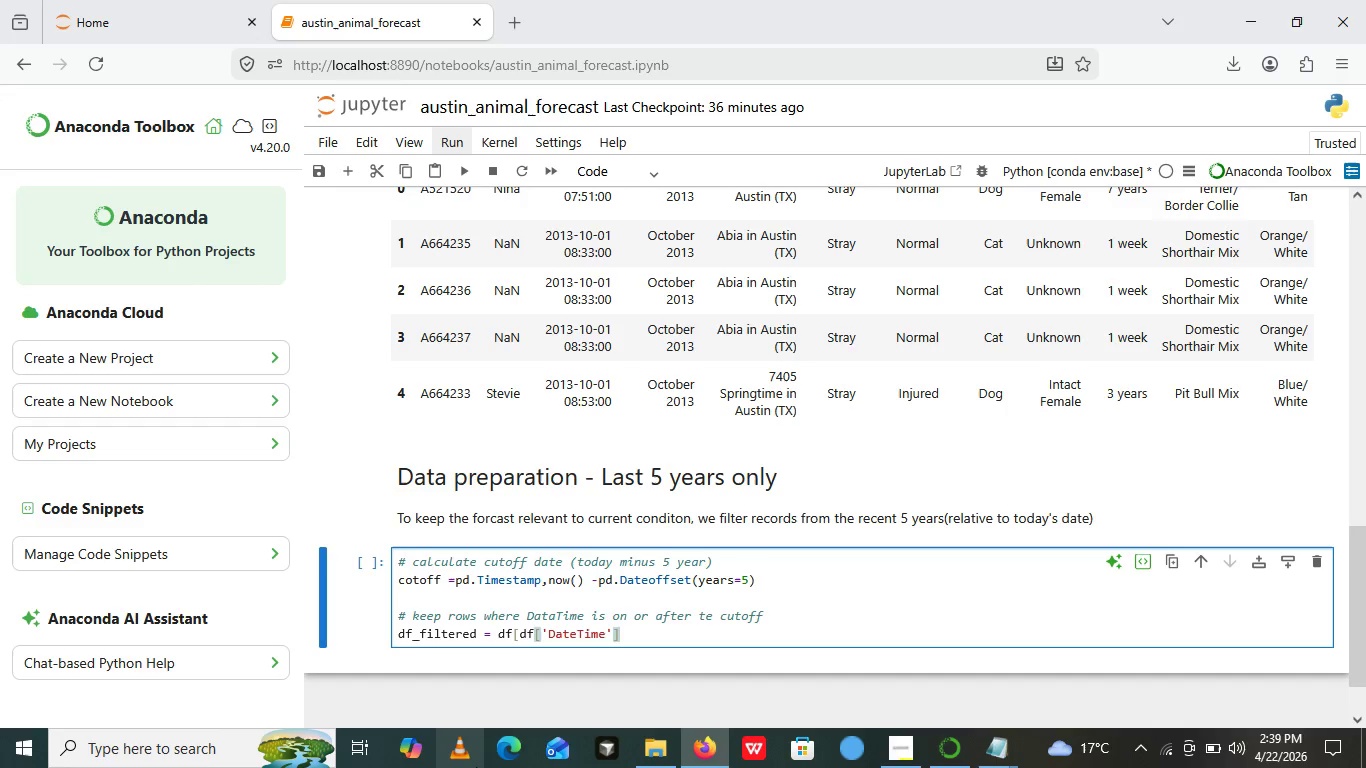 
type(].)
key(Backspace)
type(>= cutoff])
 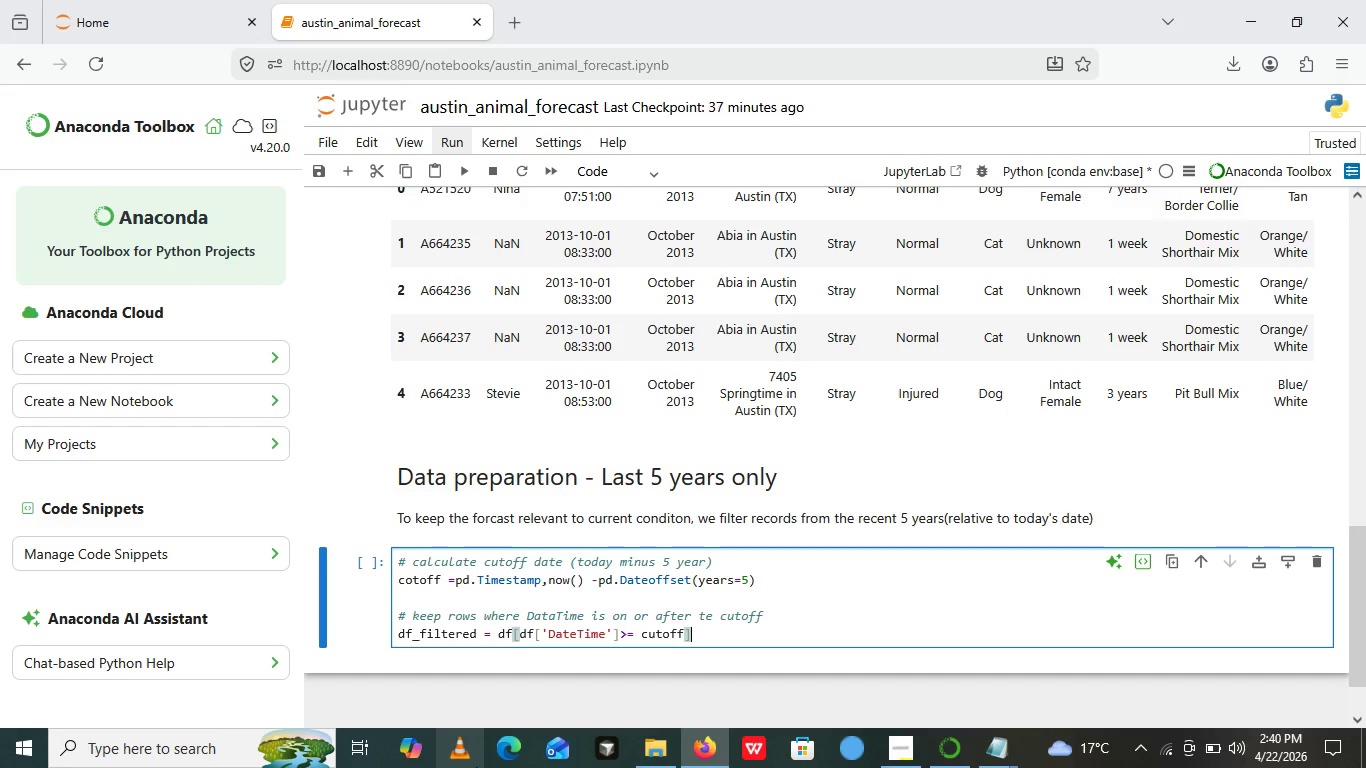 
type(,copy())
 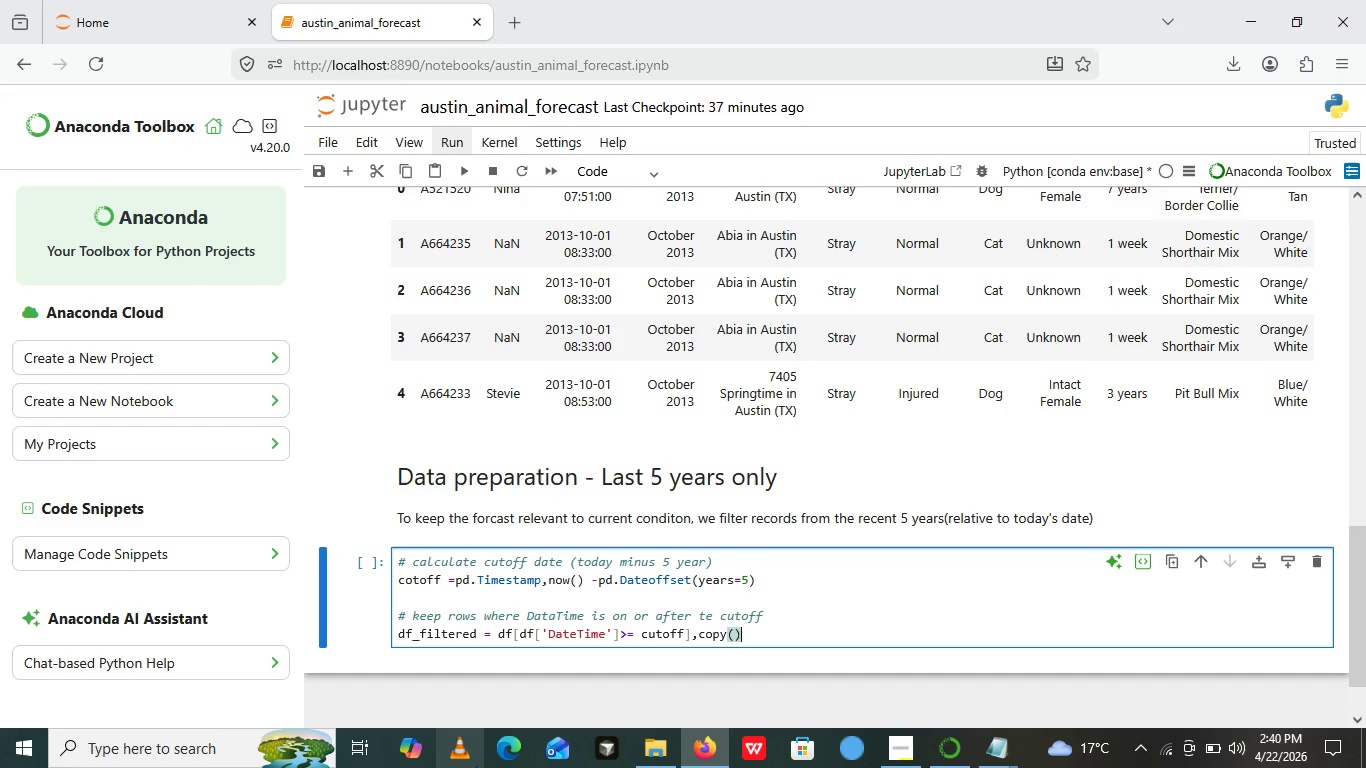 
key(Enter)
 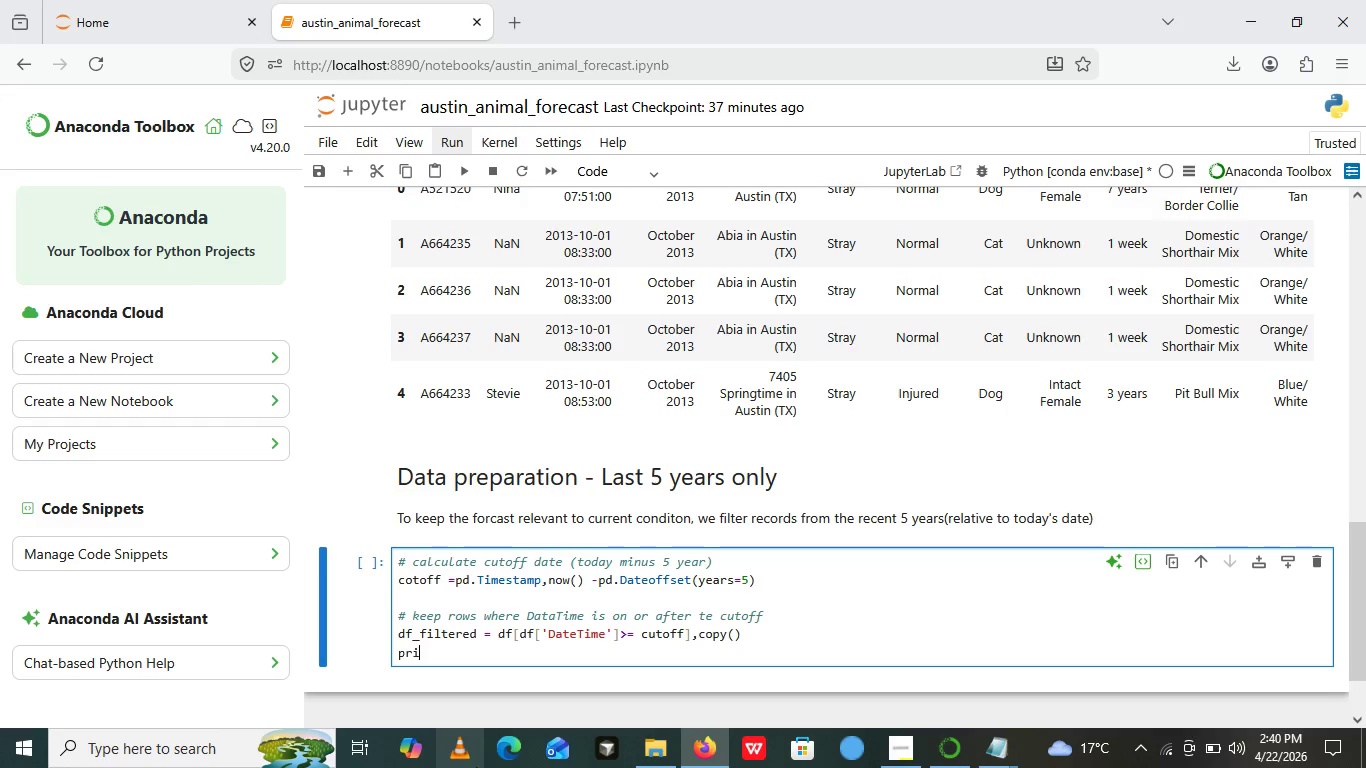 
type(print)
 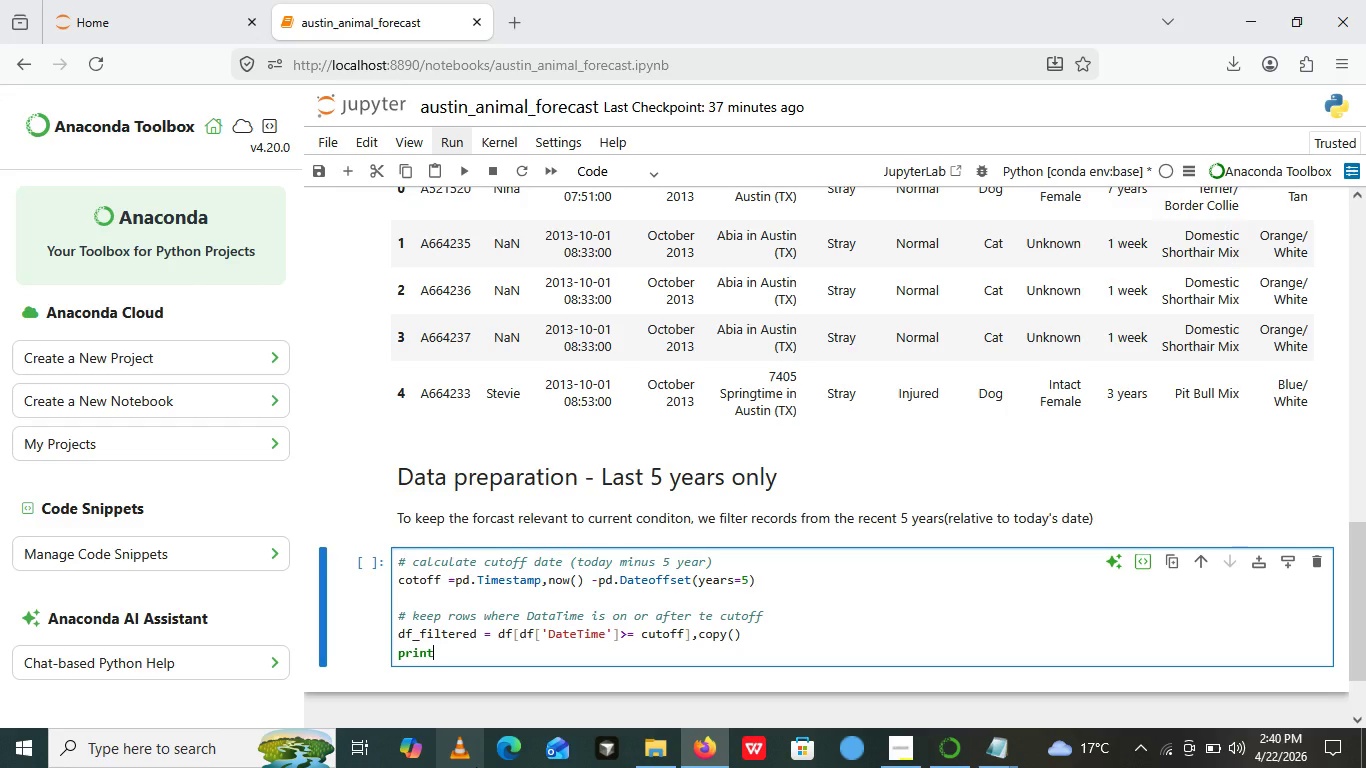 
type(())
 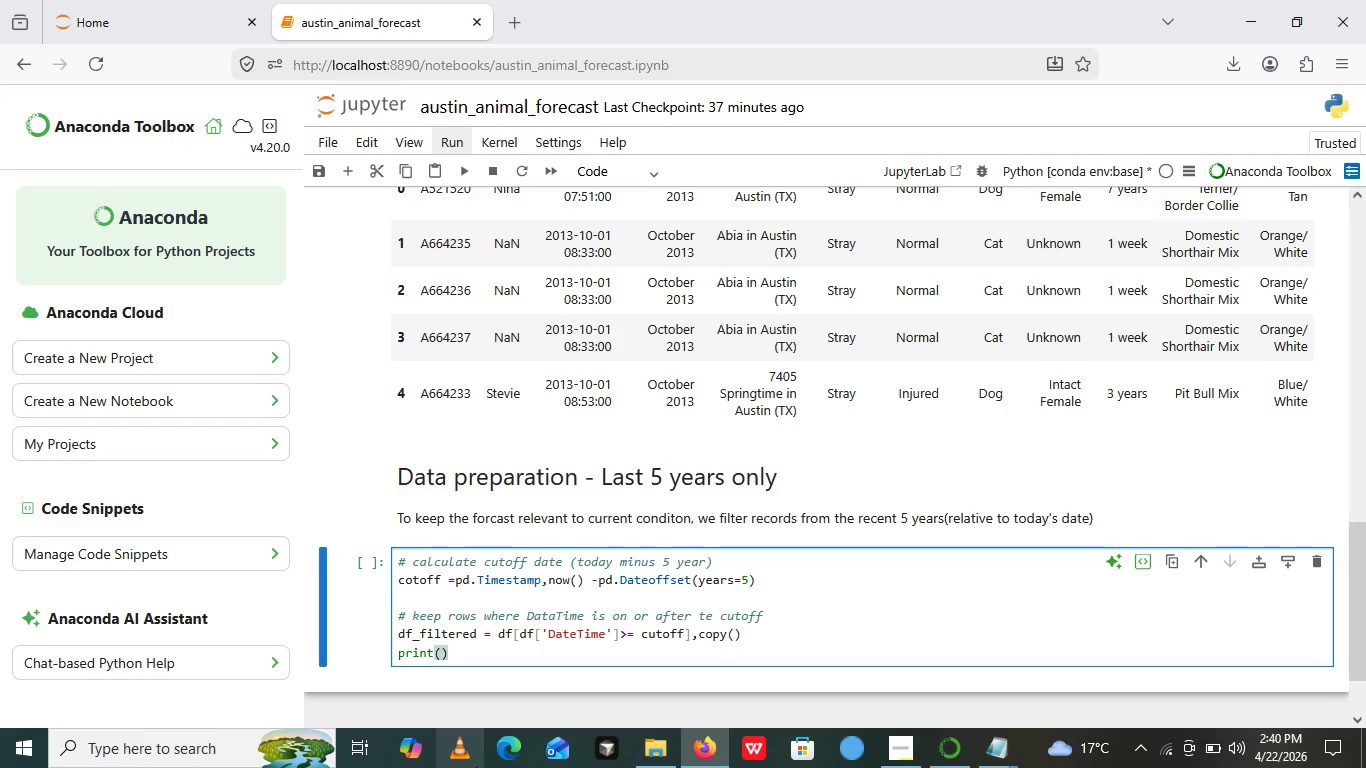 
key(ArrowLeft)
 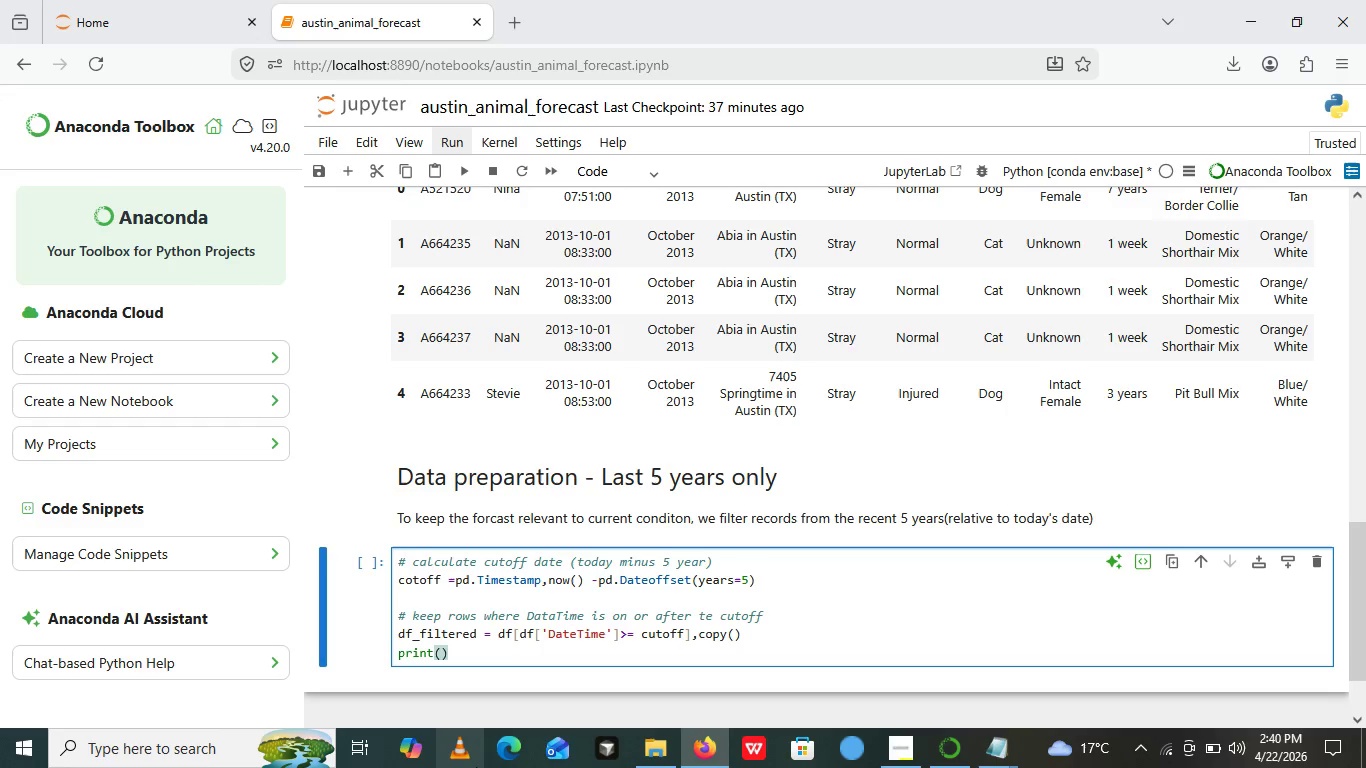 
key(F)
 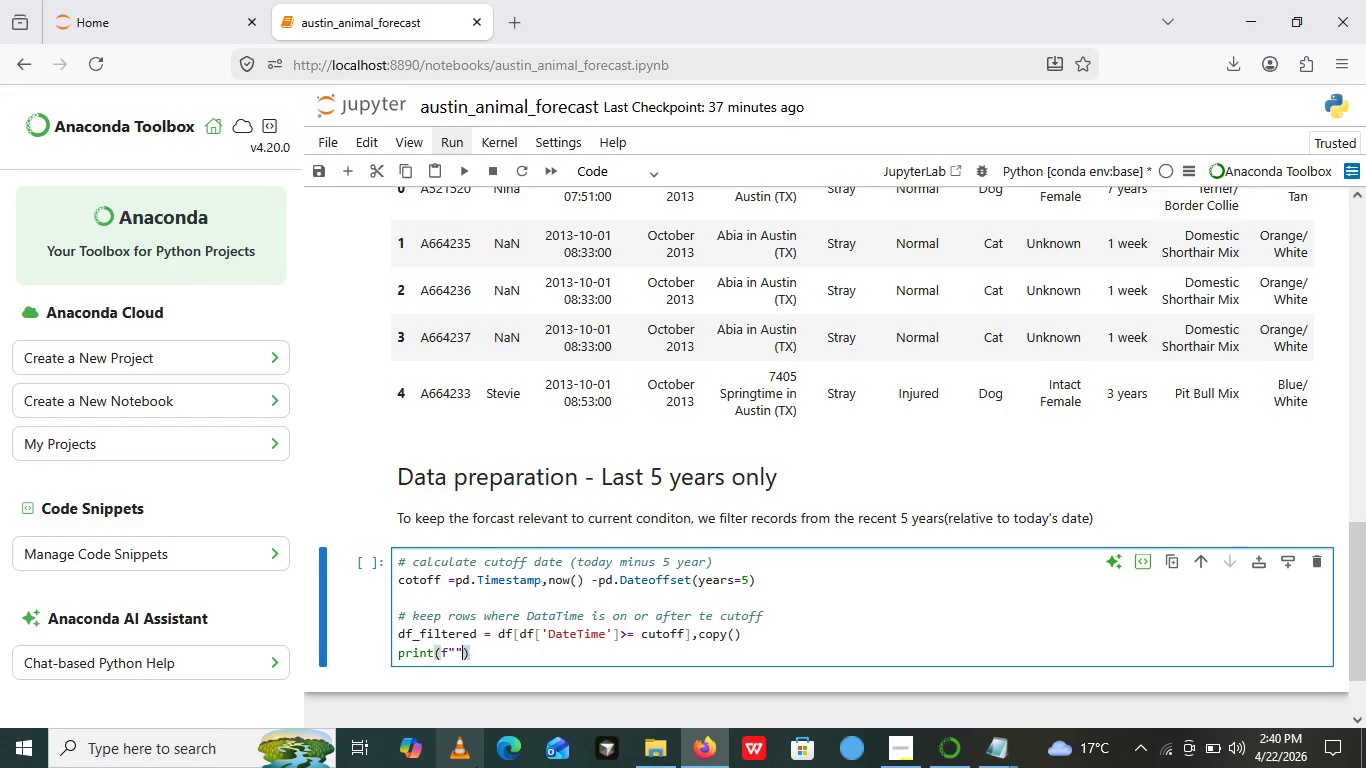 
key(Shift+Quote)
 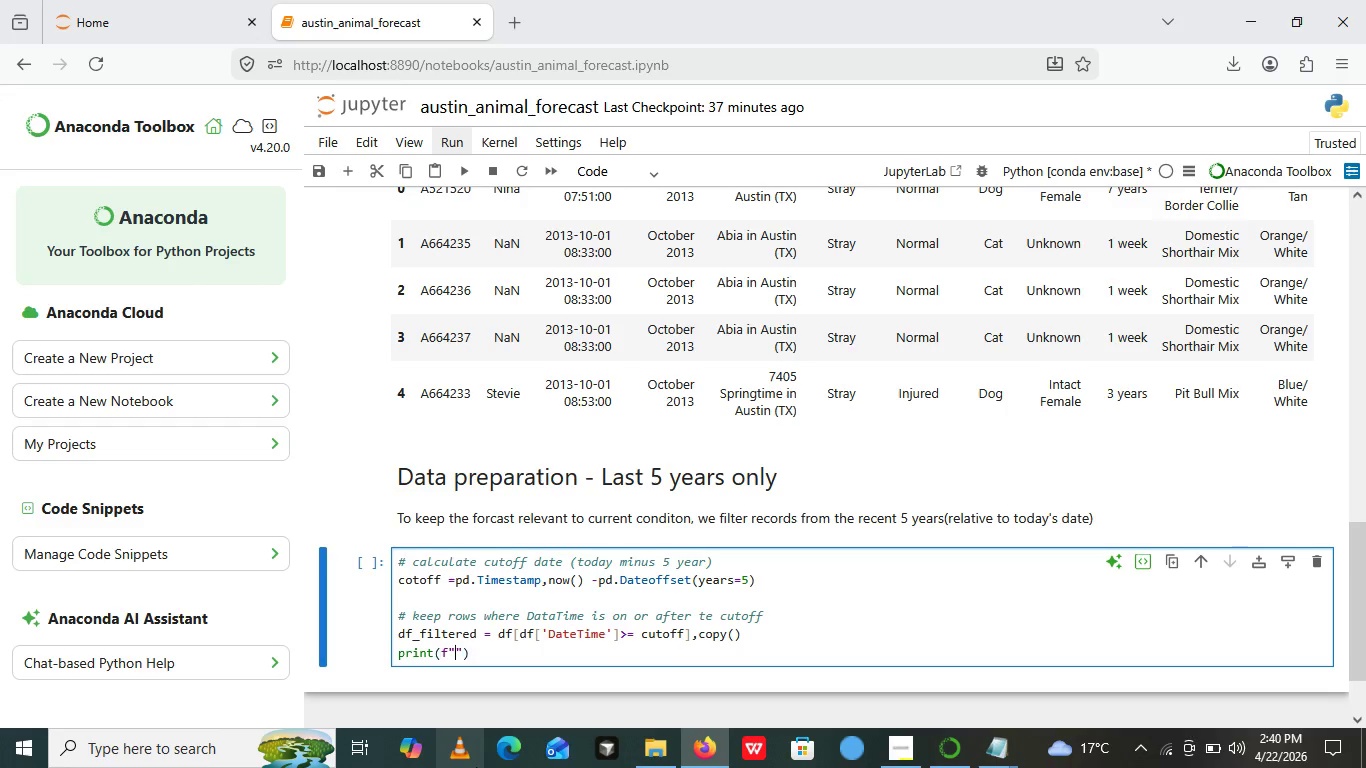 
key(Shift+Quote)
 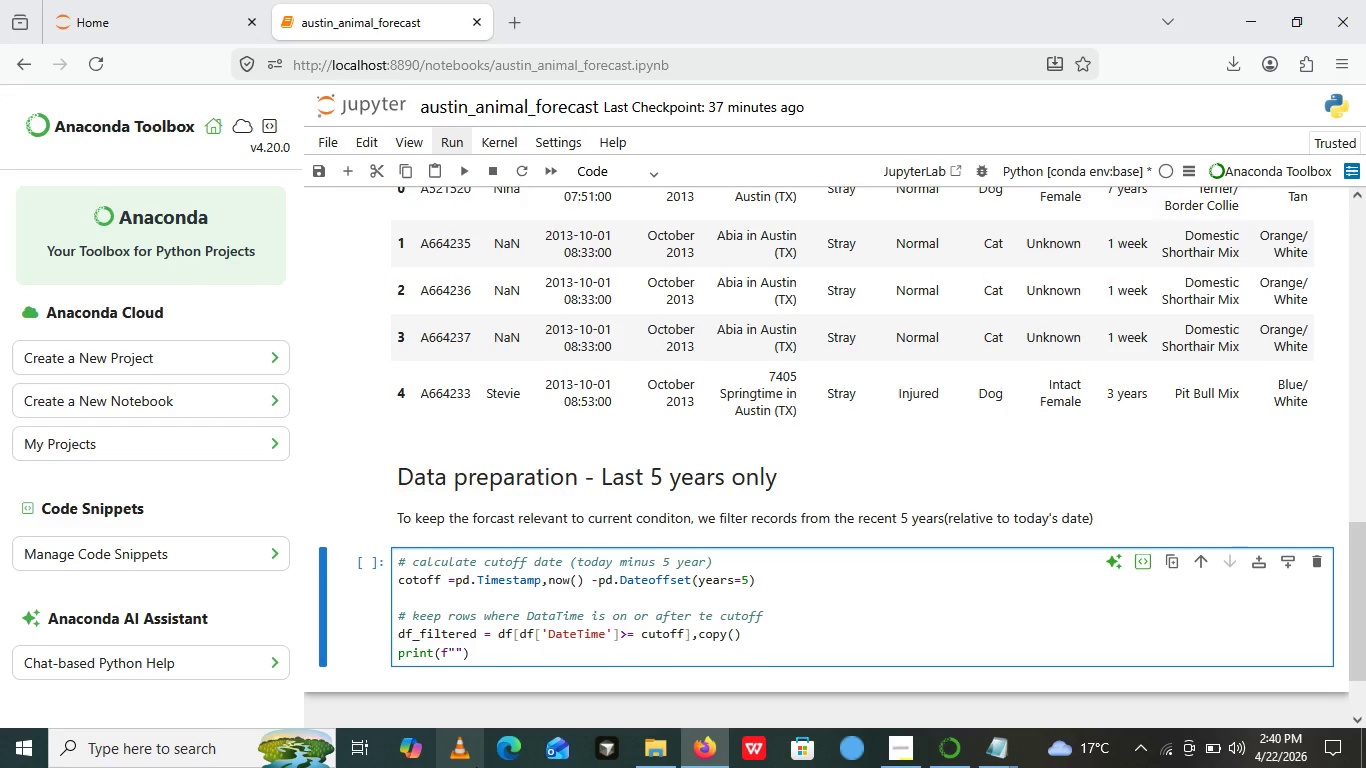 
key(ArrowLeft)
 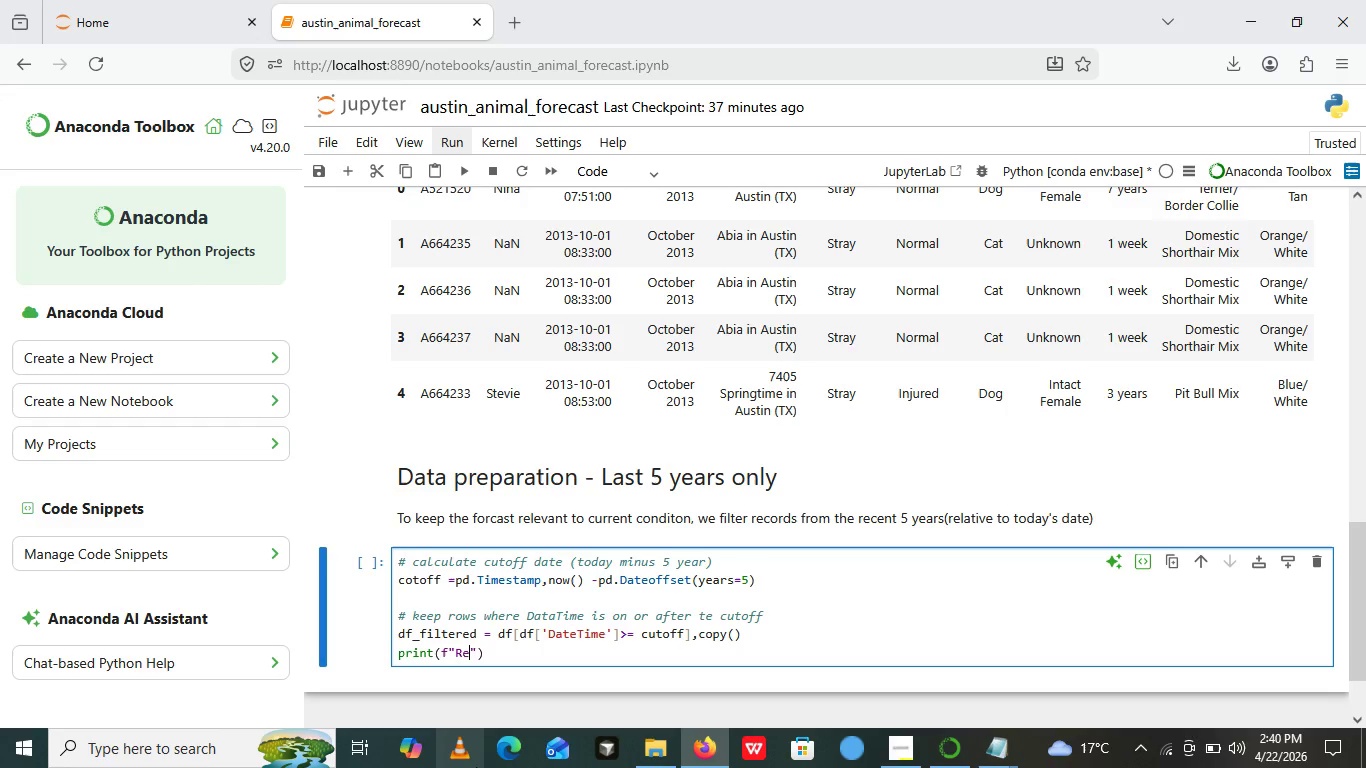 
type(Recording)
key(Backspace)
key(Backspace)
key(Backspace)
type(s in the lst 5 {})
 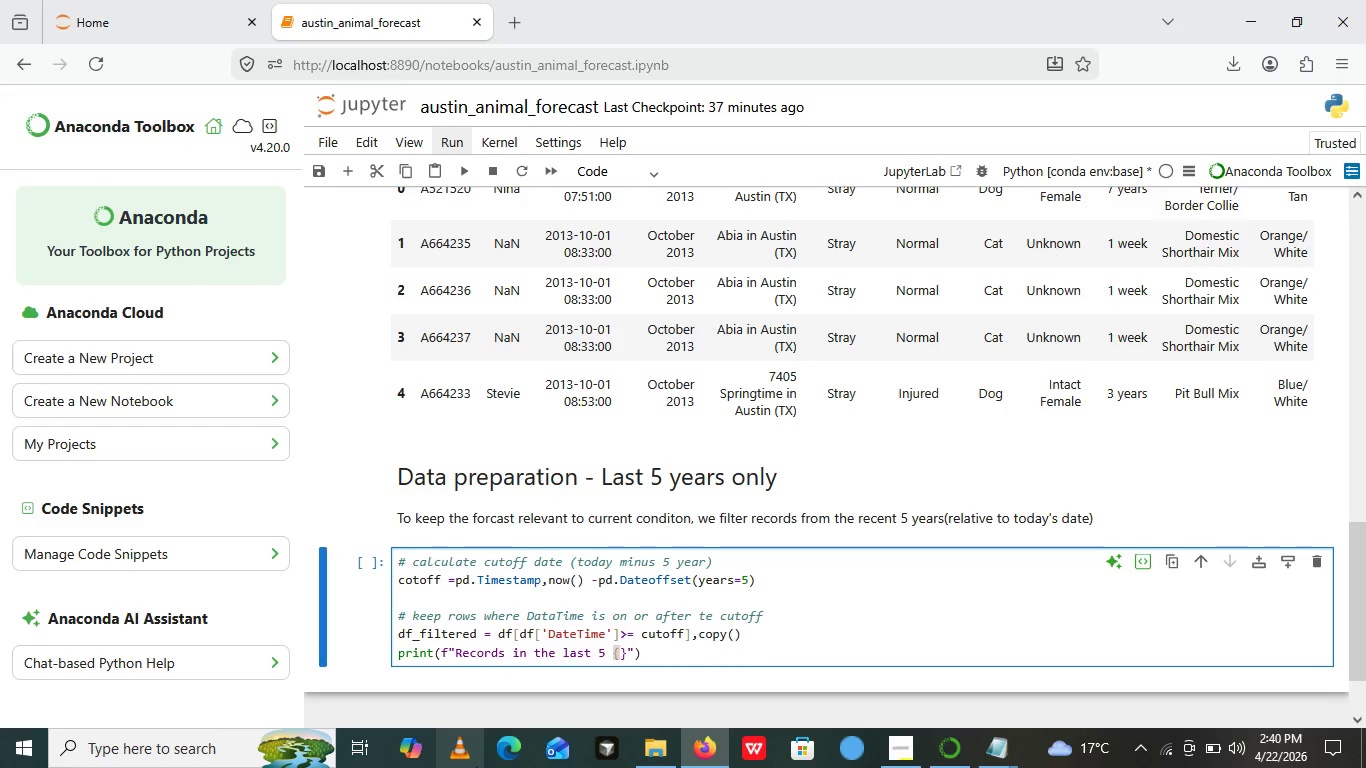 
hold_key(key=A, duration=0.31)
 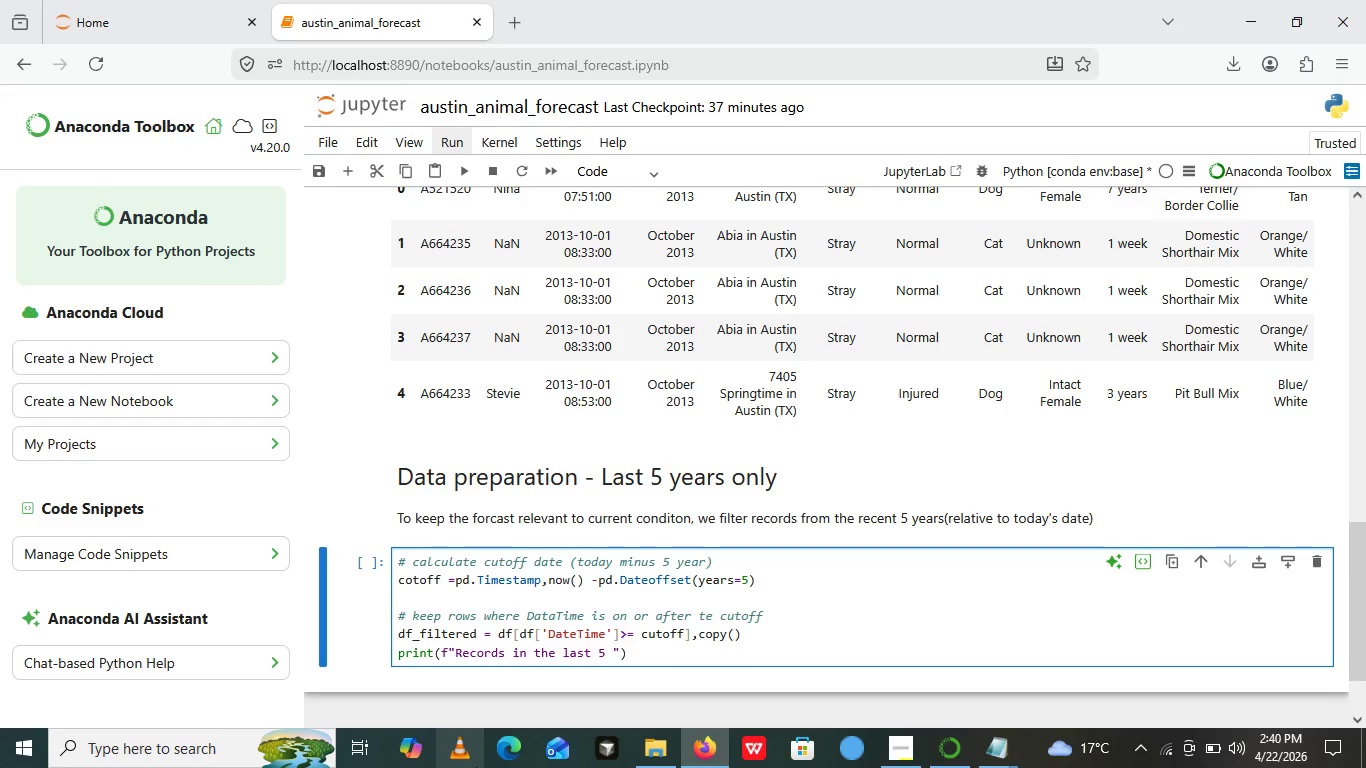 
key(ArrowLeft)
 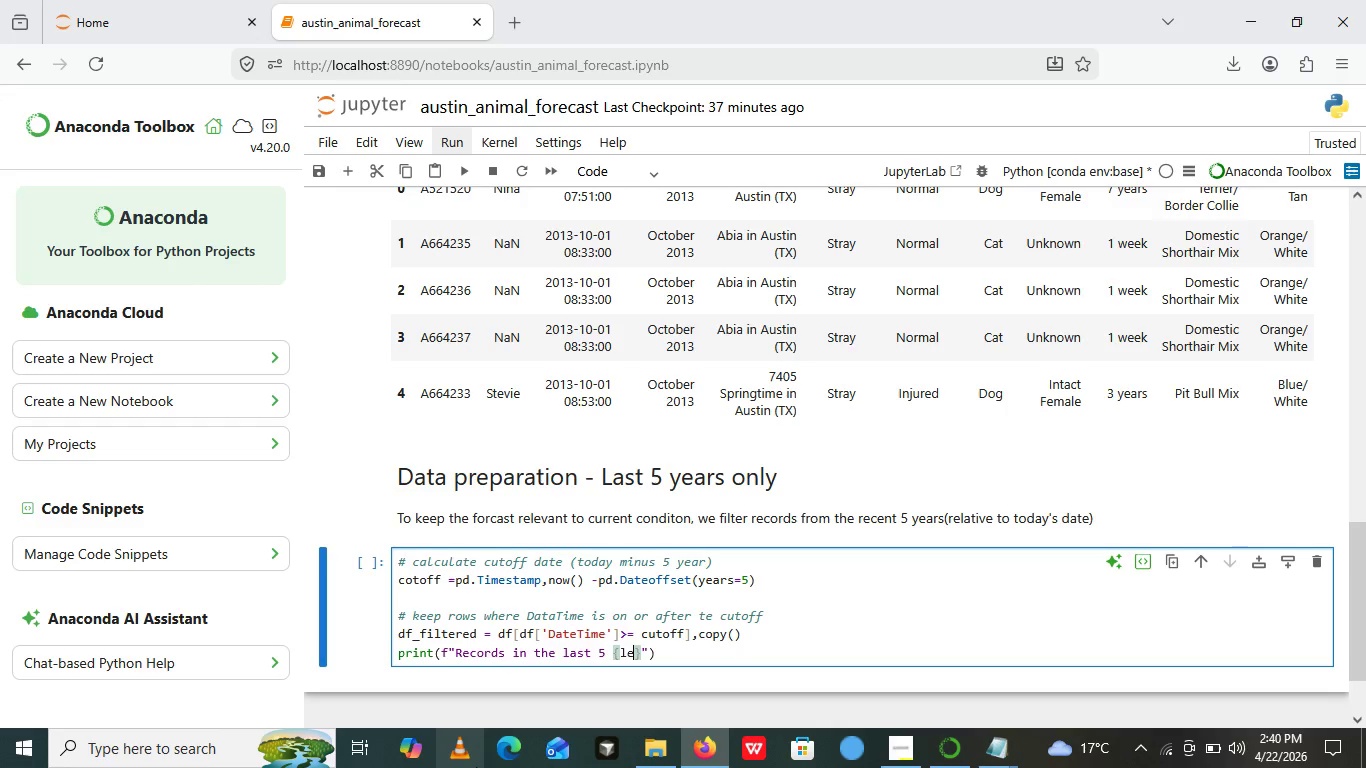 
type(len)
 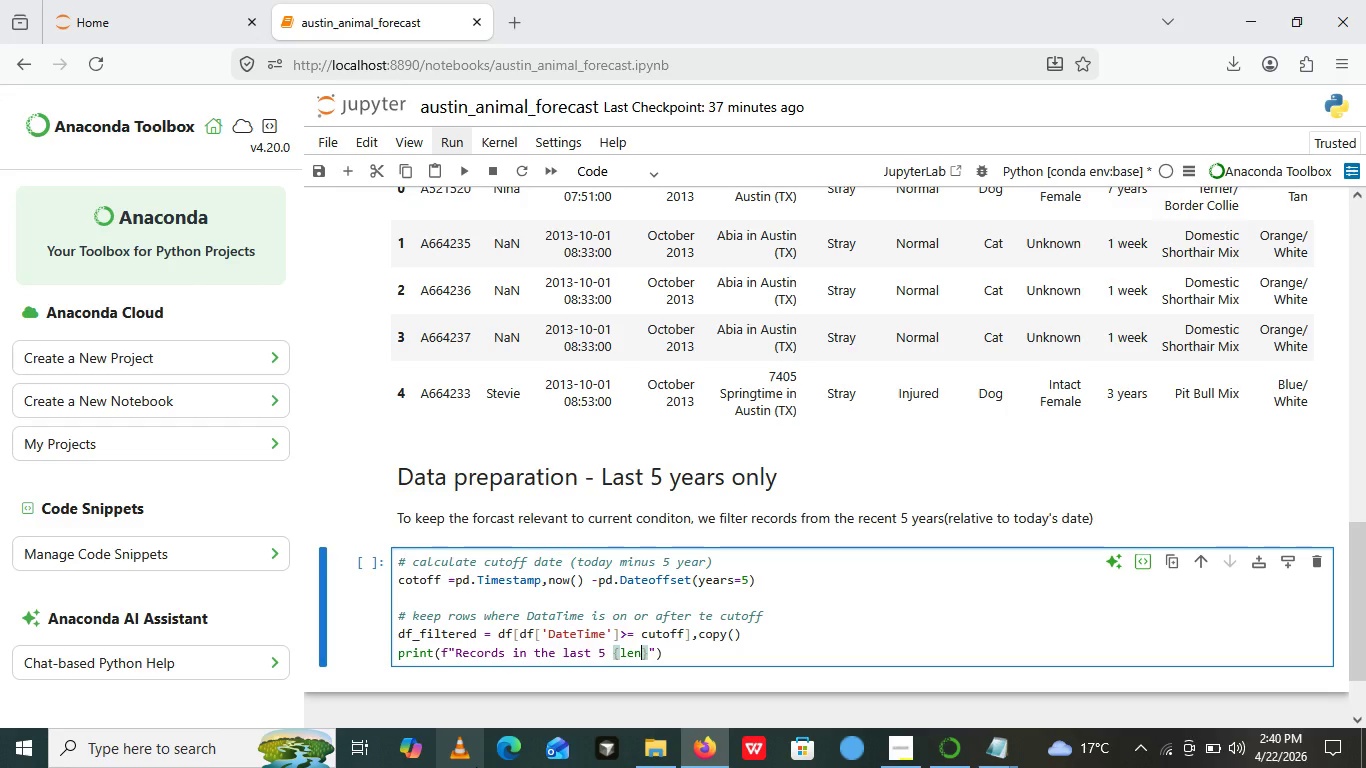 
type(())
 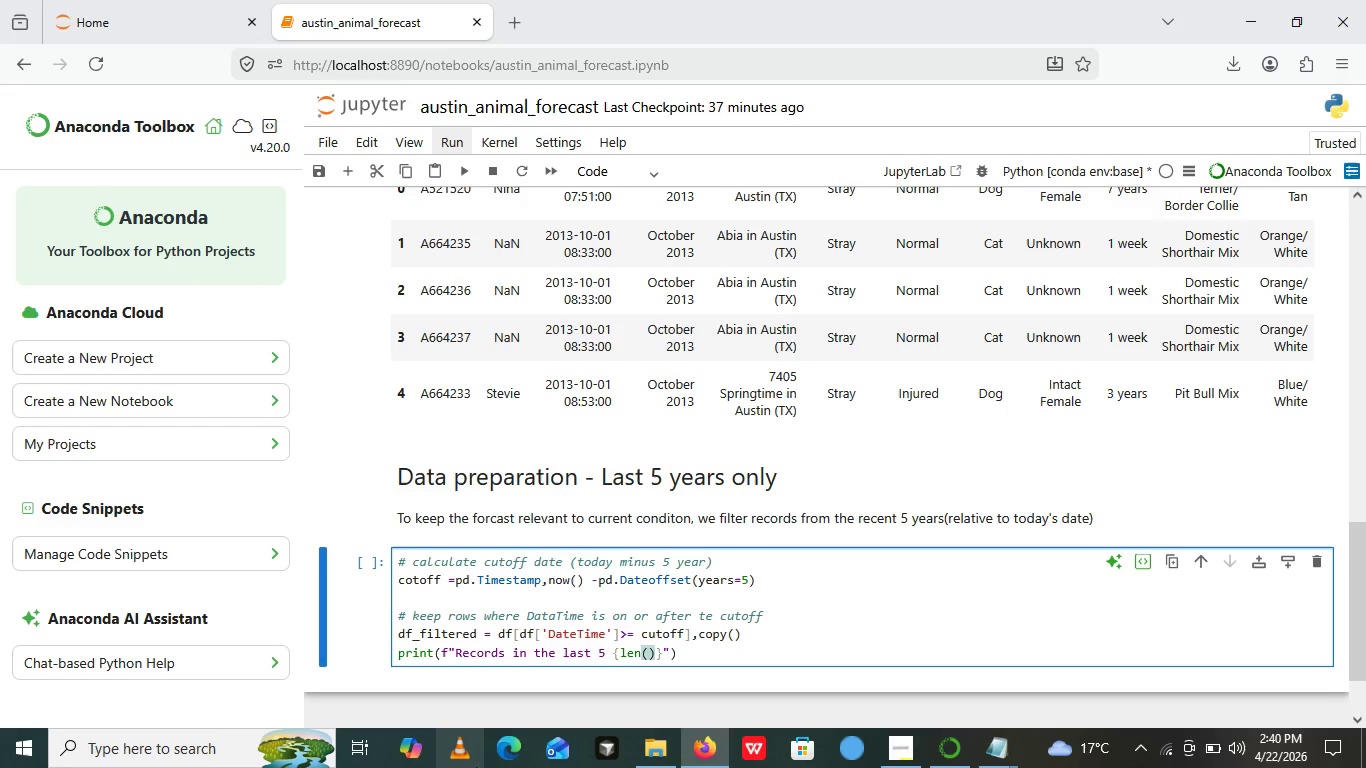 
key(ArrowLeft)
 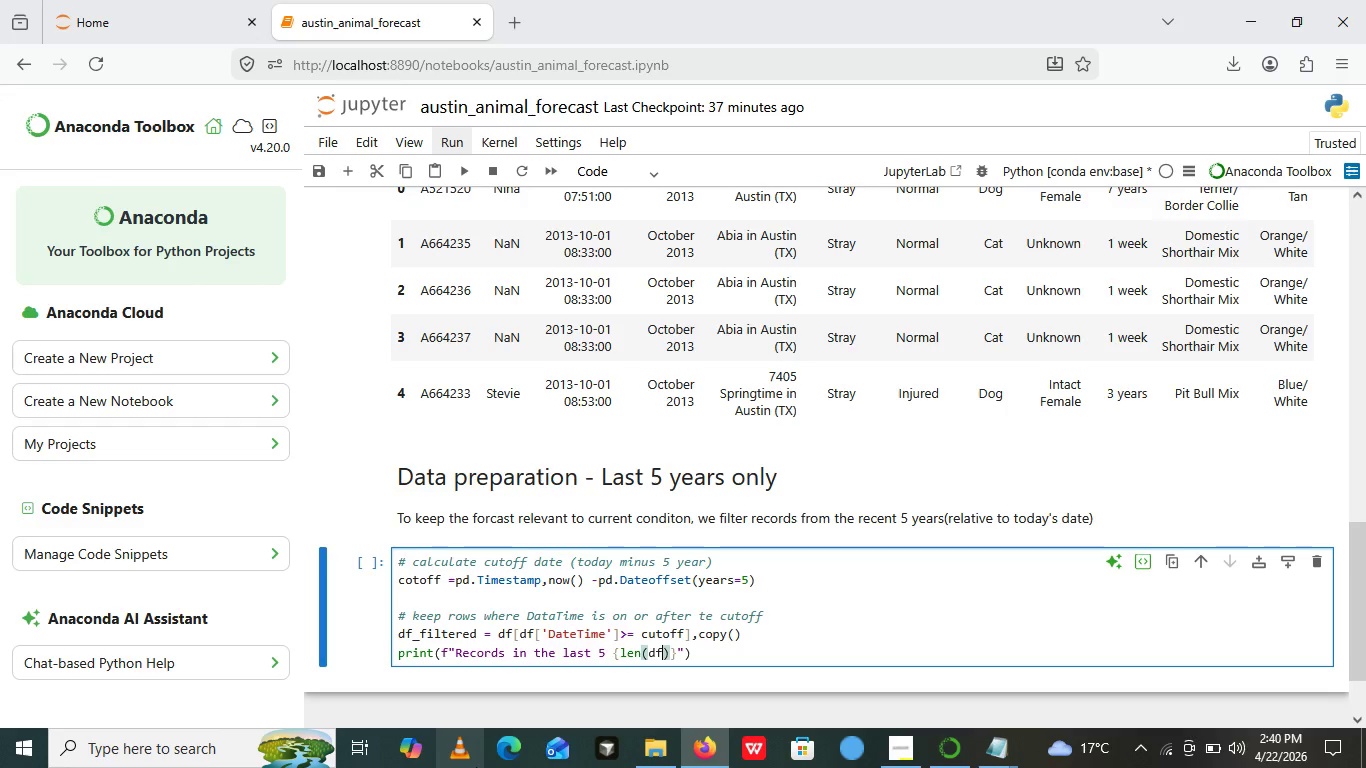 
type(df_filter)
 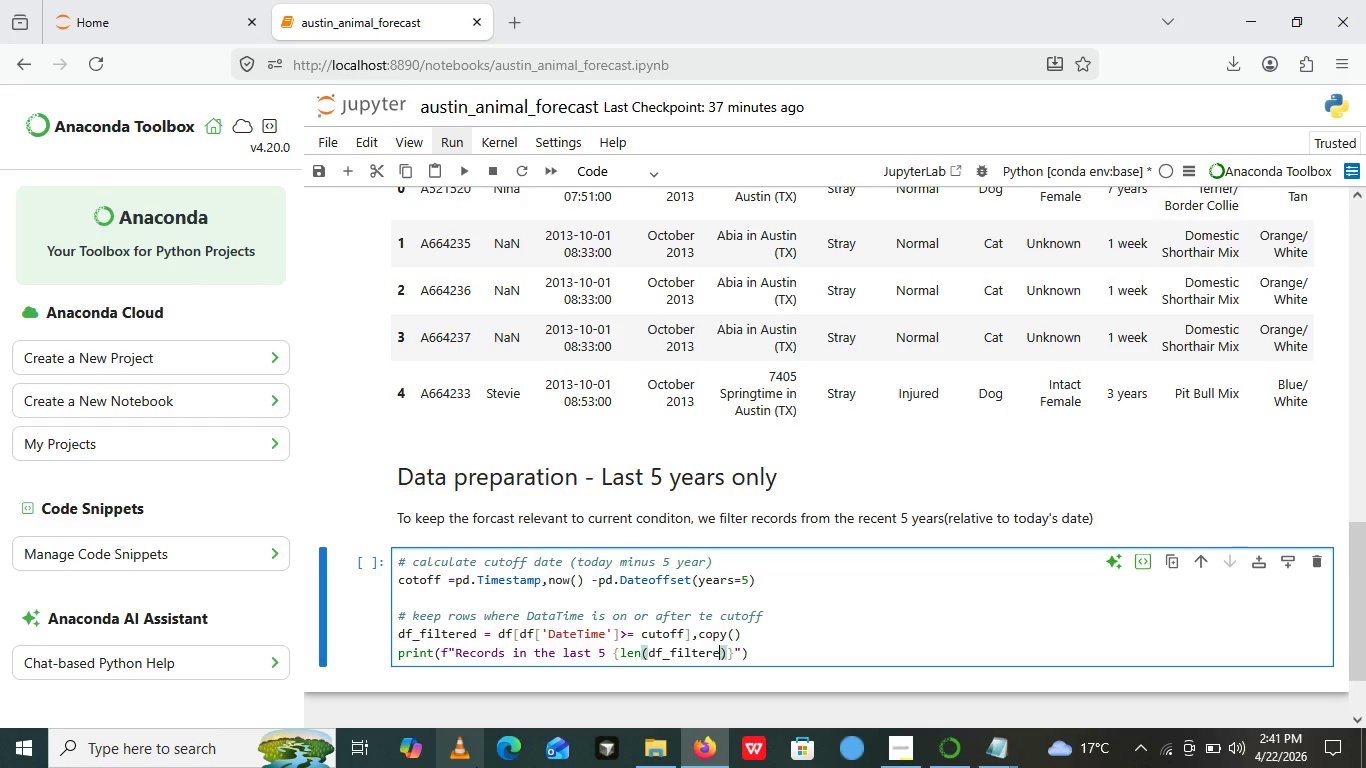 
type(ed)
 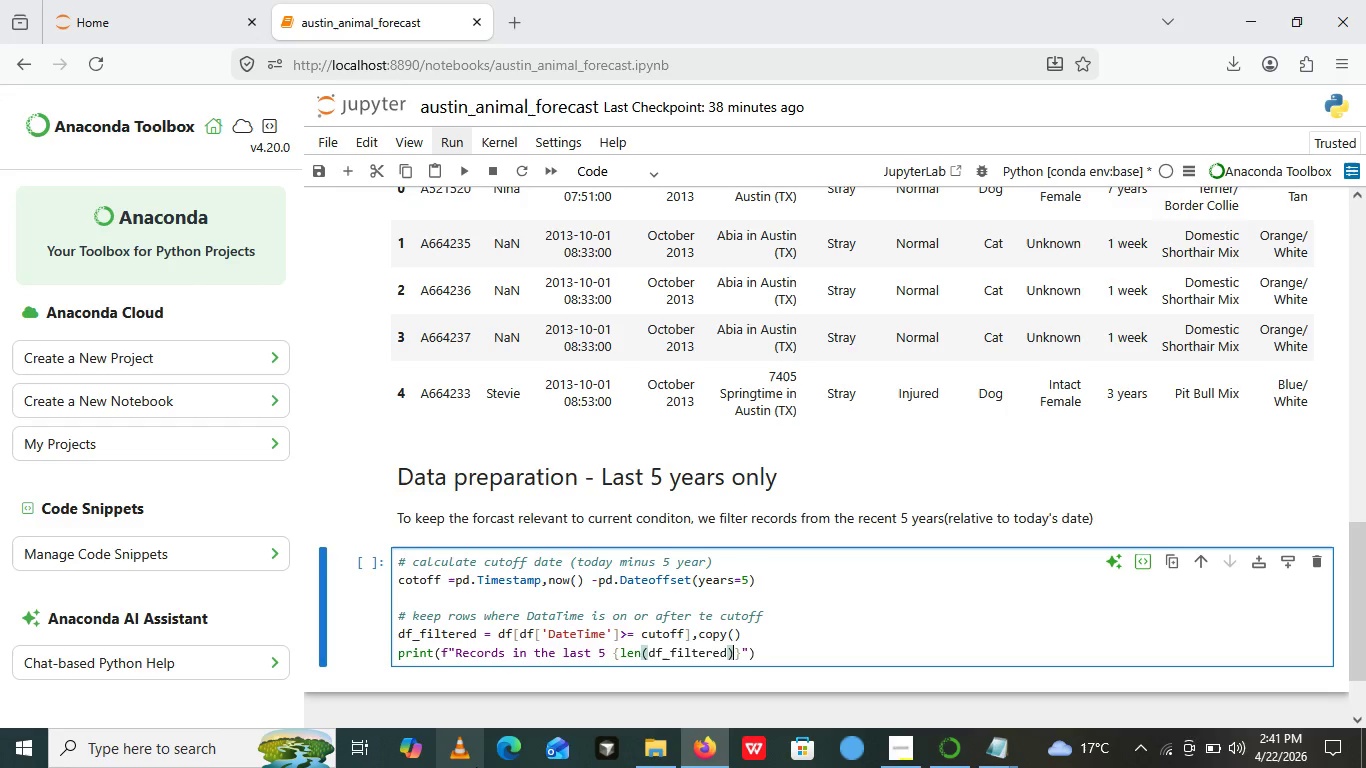 
key(ArrowRight)
 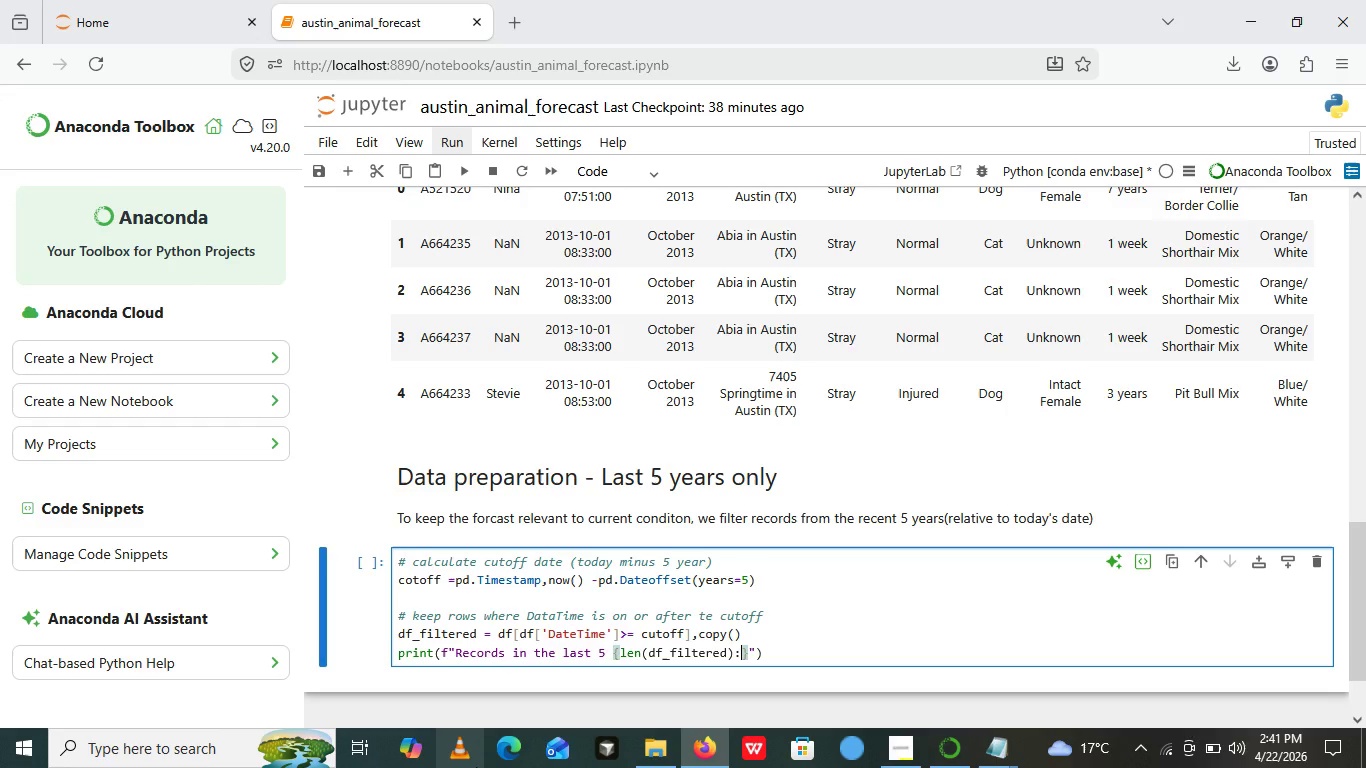 
key(Shift+Semicolon)
 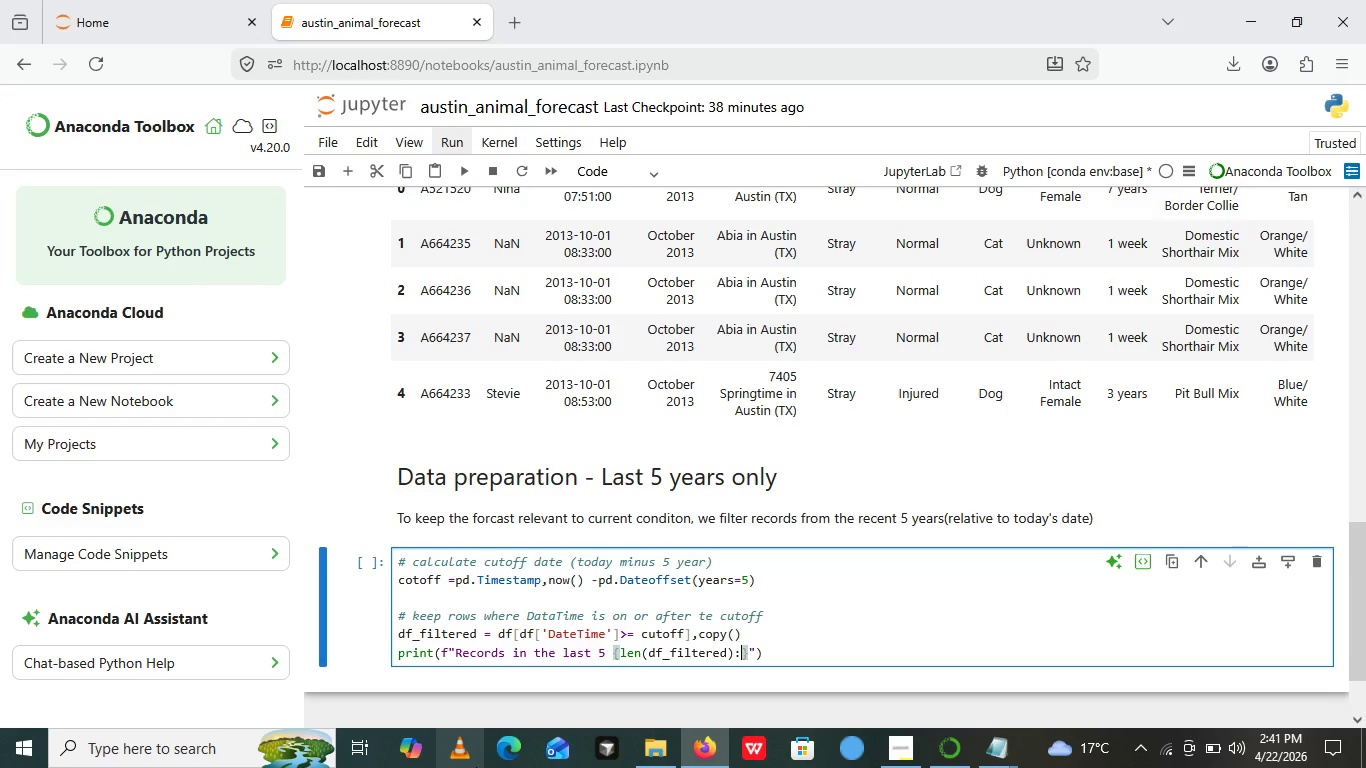 
key(Comma)
 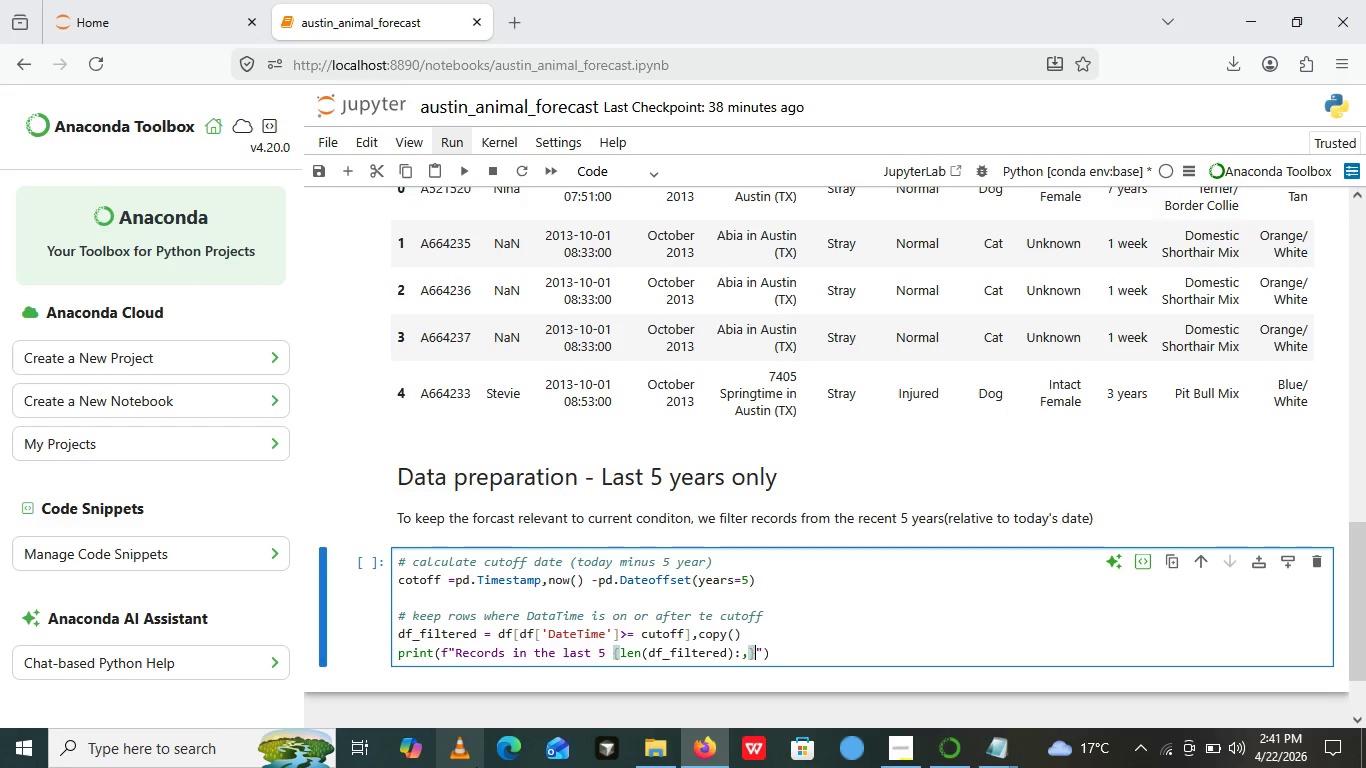 
key(ArrowRight)
 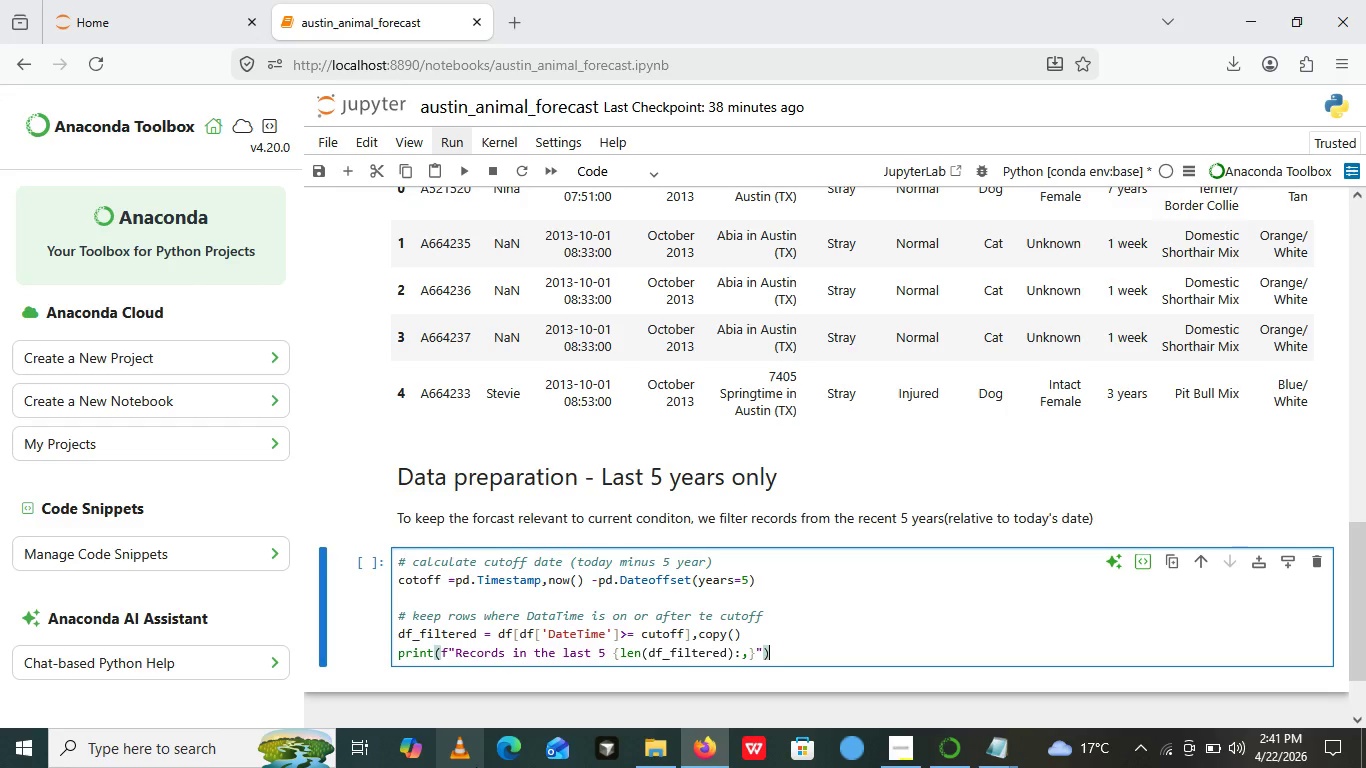 
key(ArrowRight)
 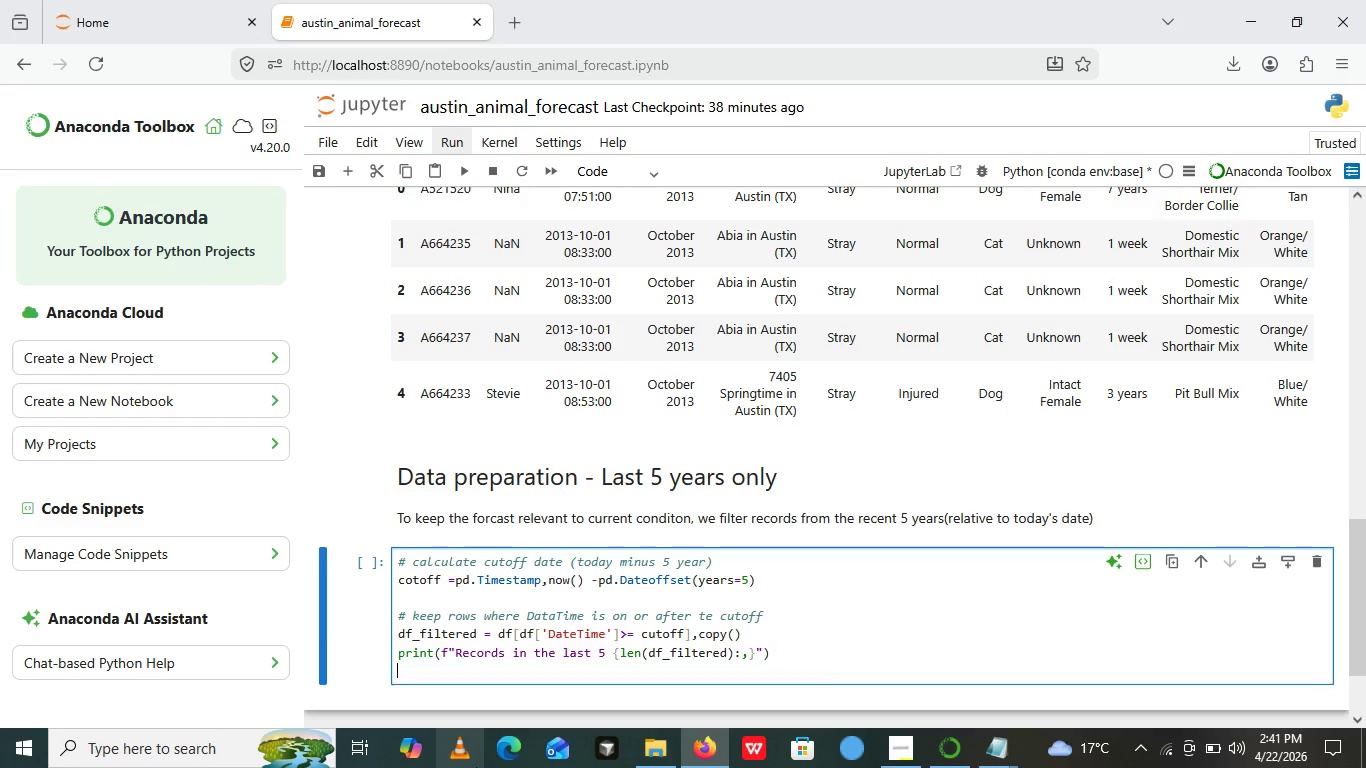 
key(ArrowRight)
 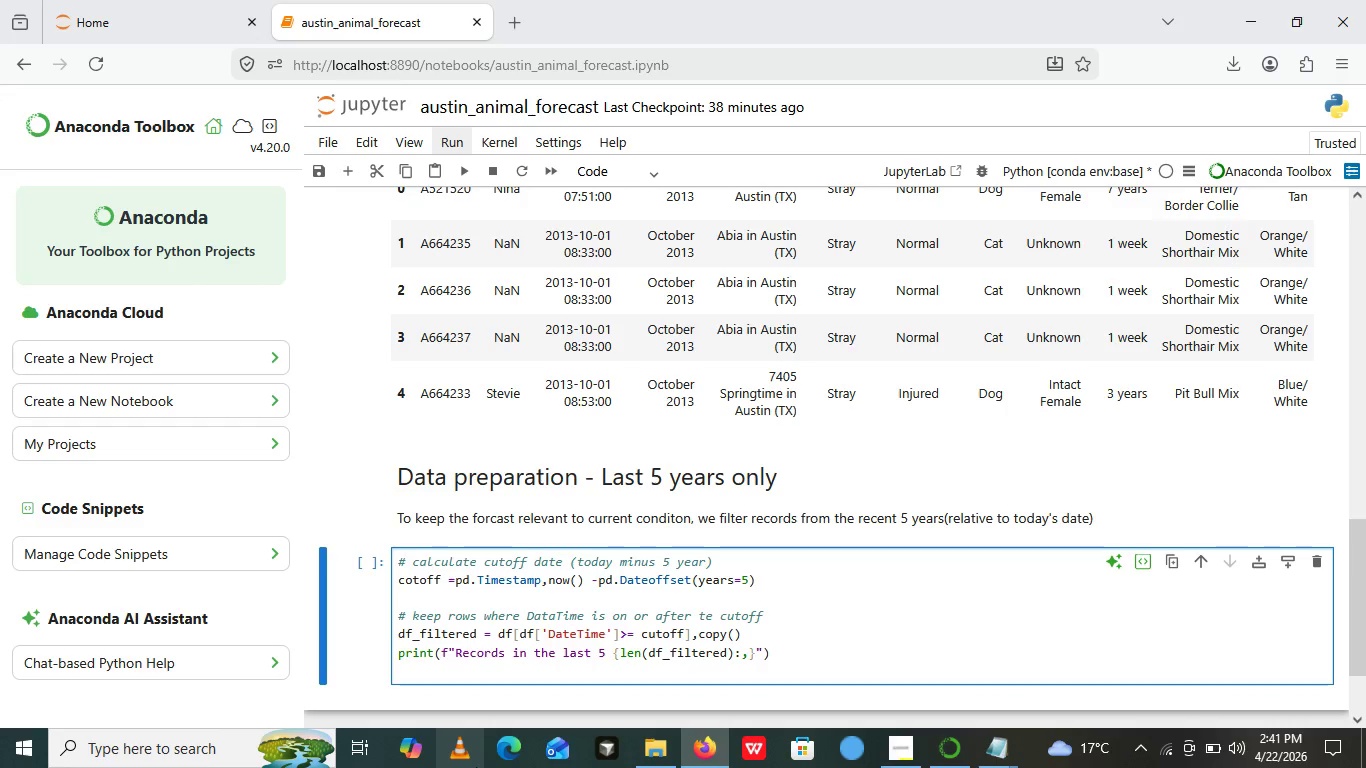 
key(Enter)
 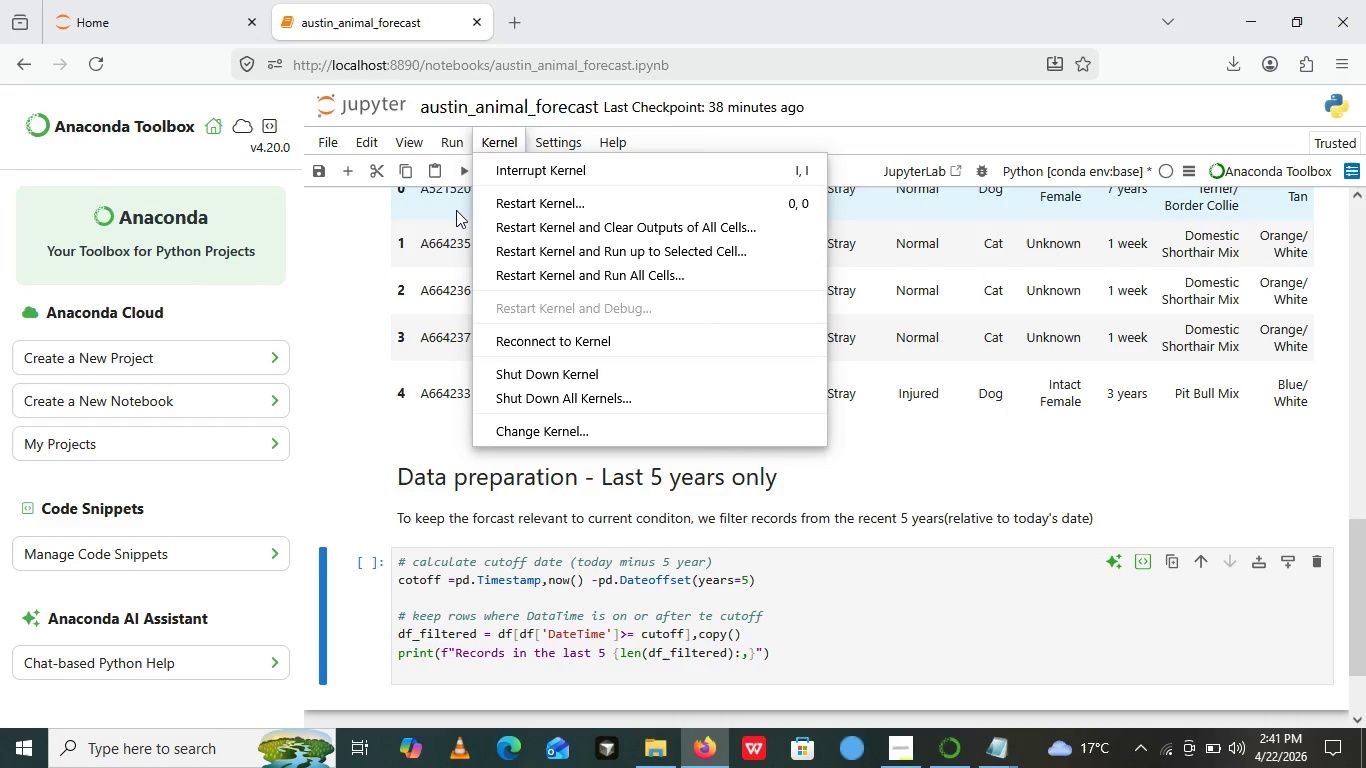 
left_click([512, 152])
 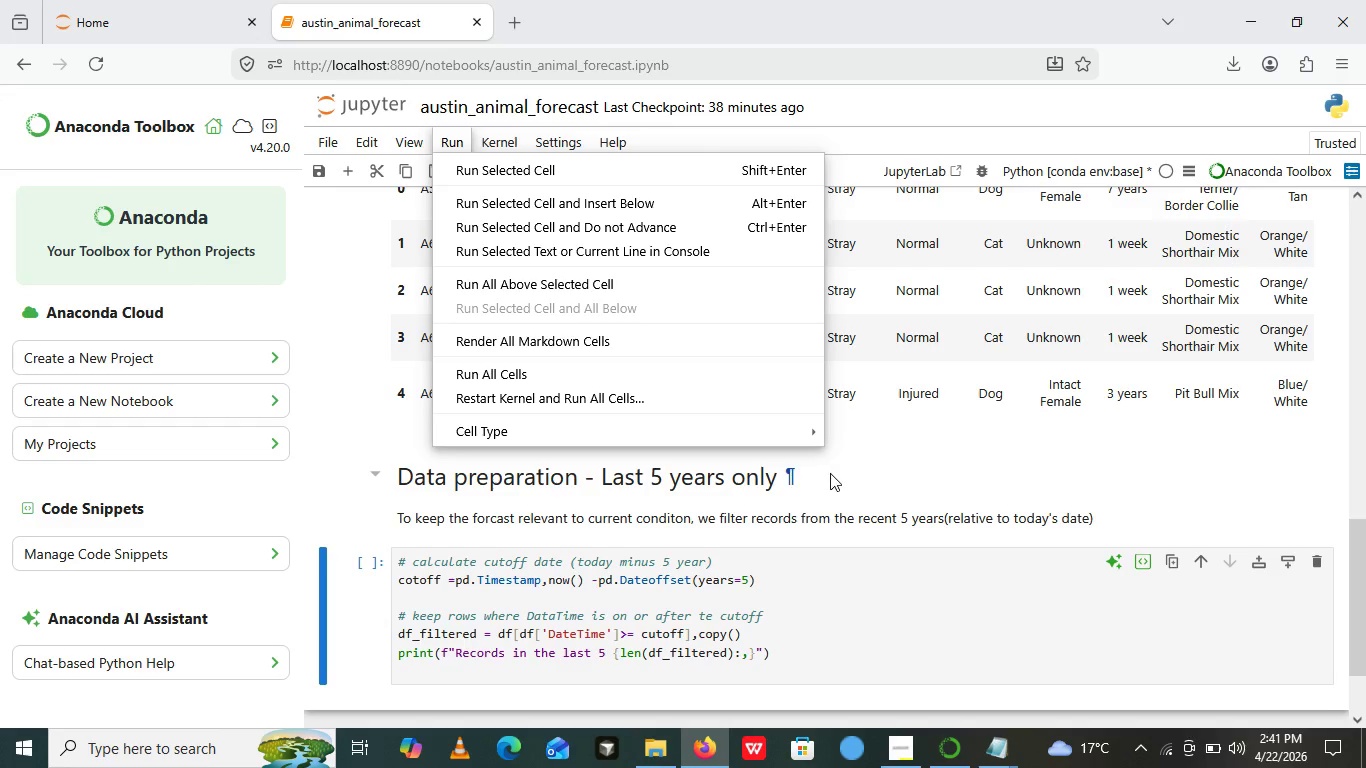 
left_click([830, 473])
 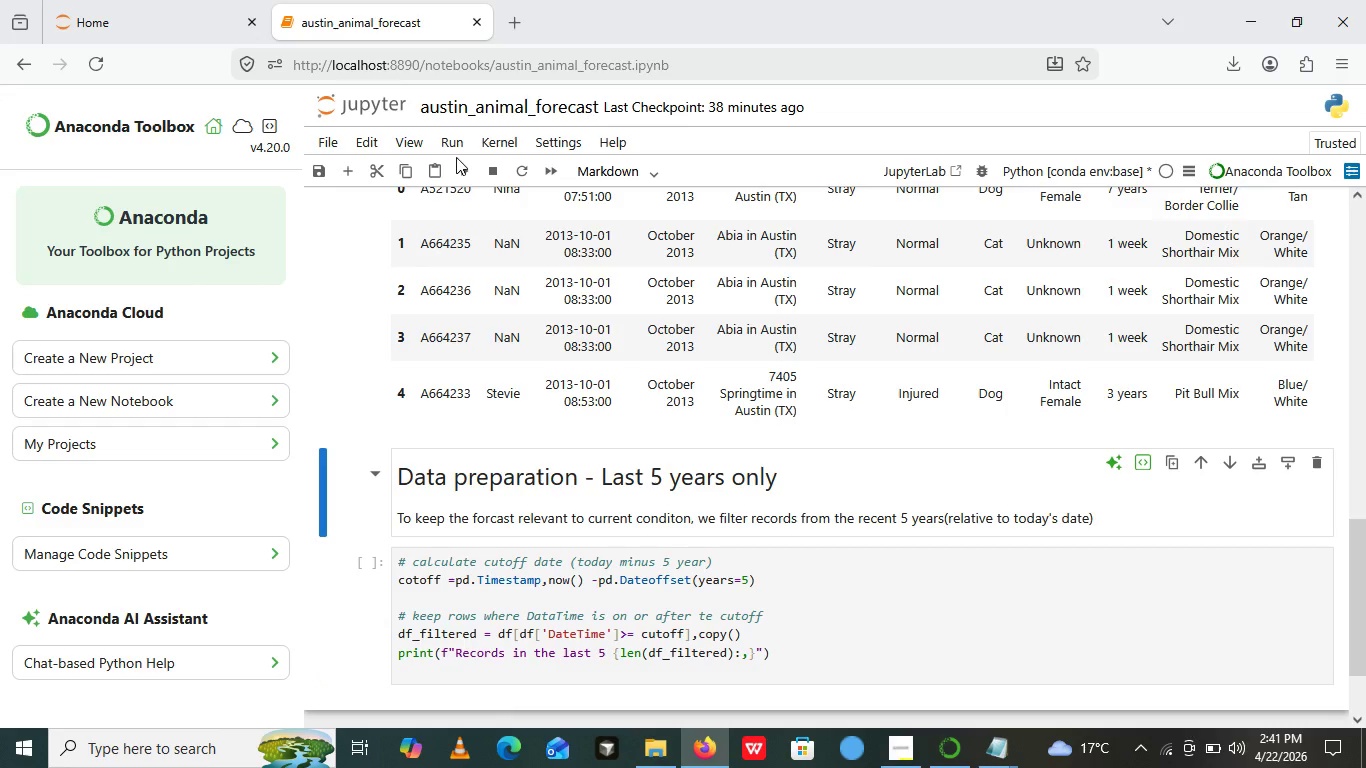 
left_click([456, 157])
 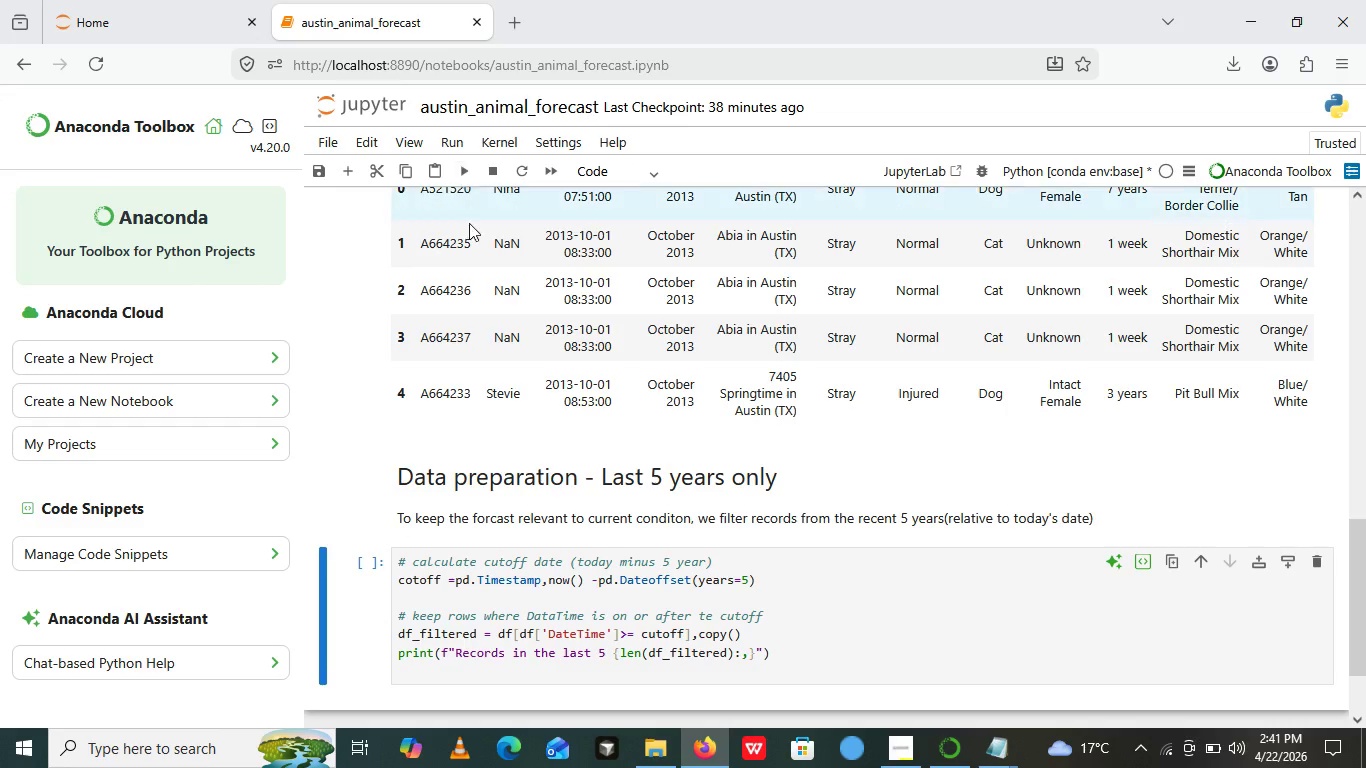 
left_click([464, 167])
 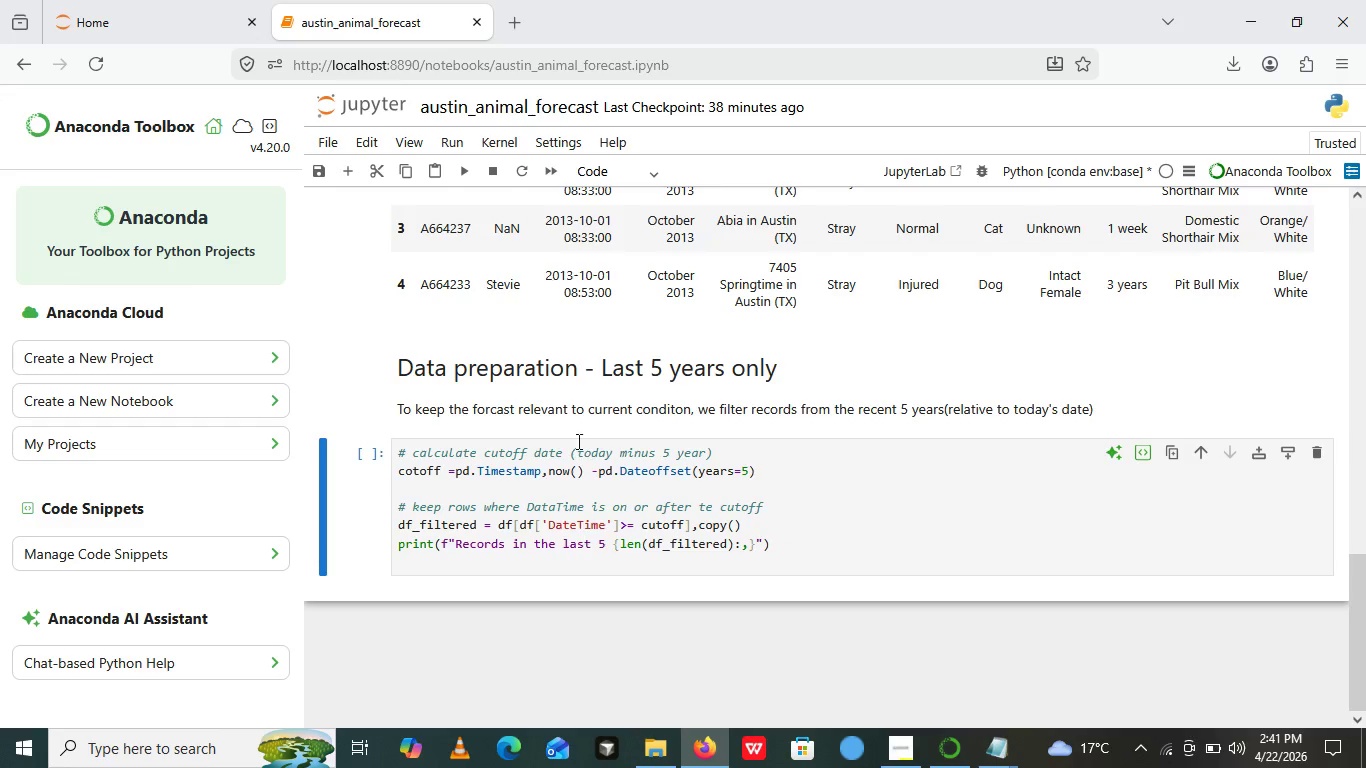 
wait(7.62)
 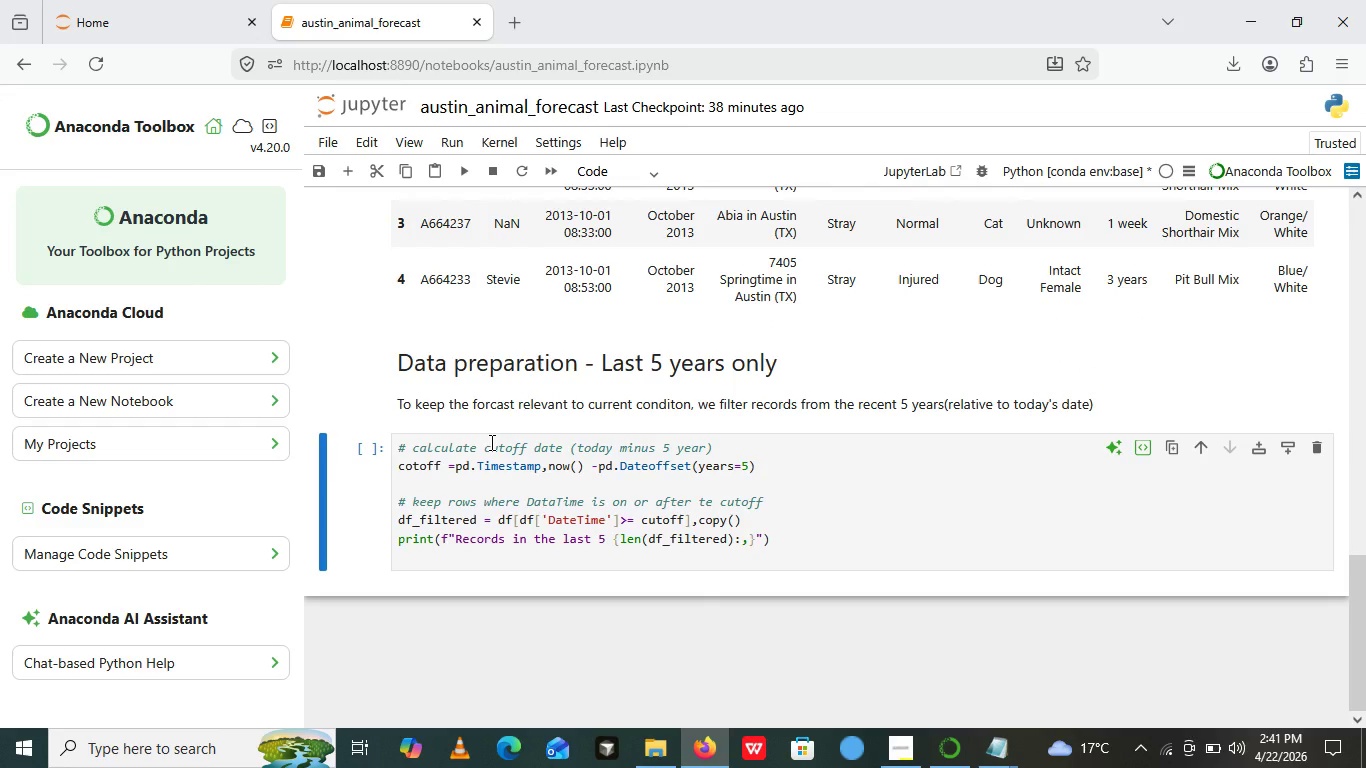 
left_click([462, 165])
 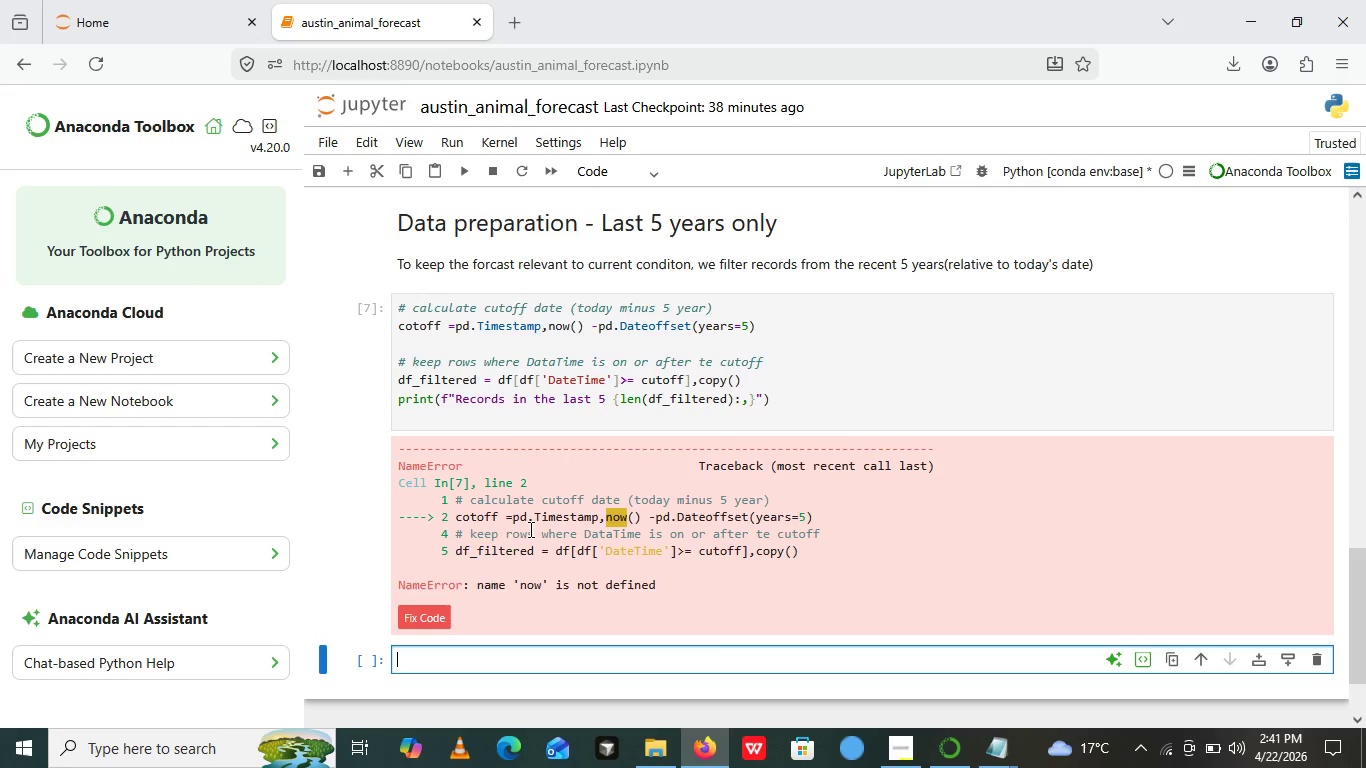 
wait(13.86)
 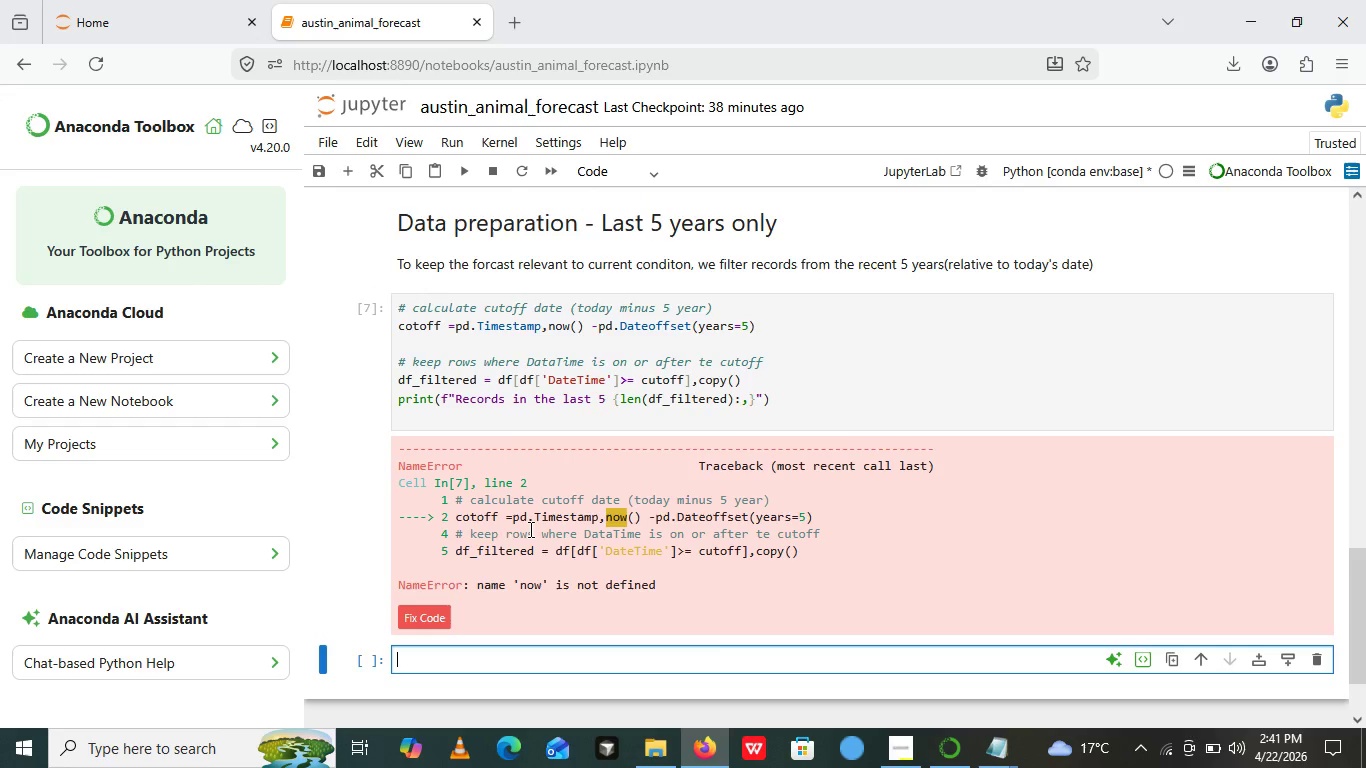 
left_click([409, 352])
 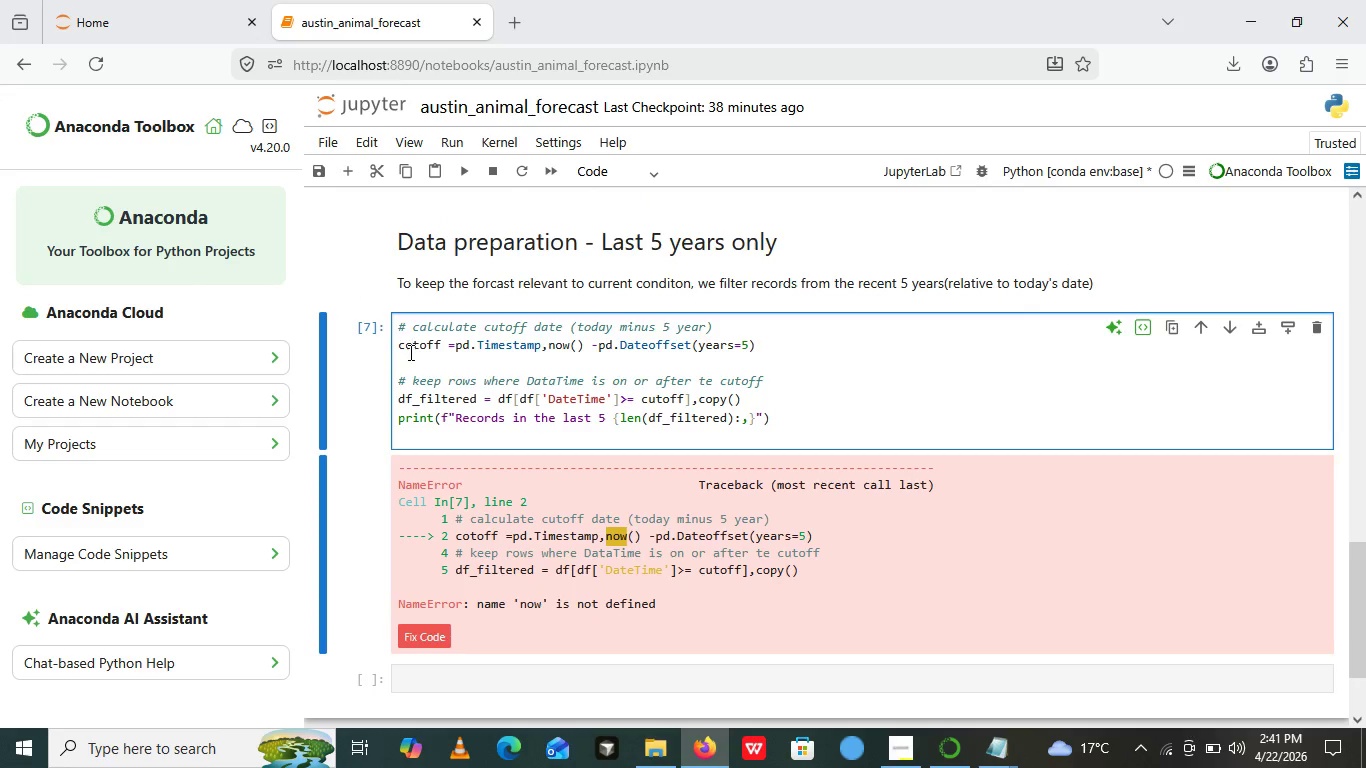 
key(ArrowRight)
 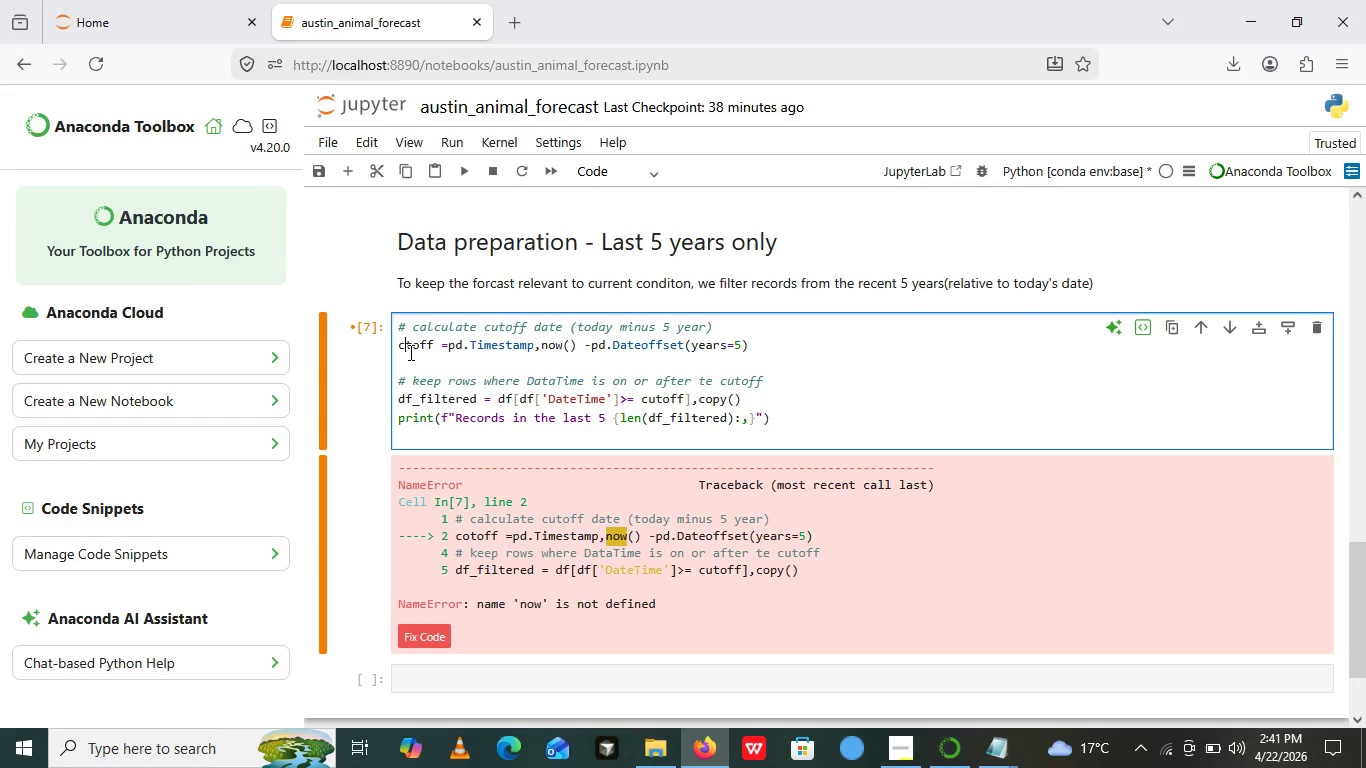 
key(Backspace)
 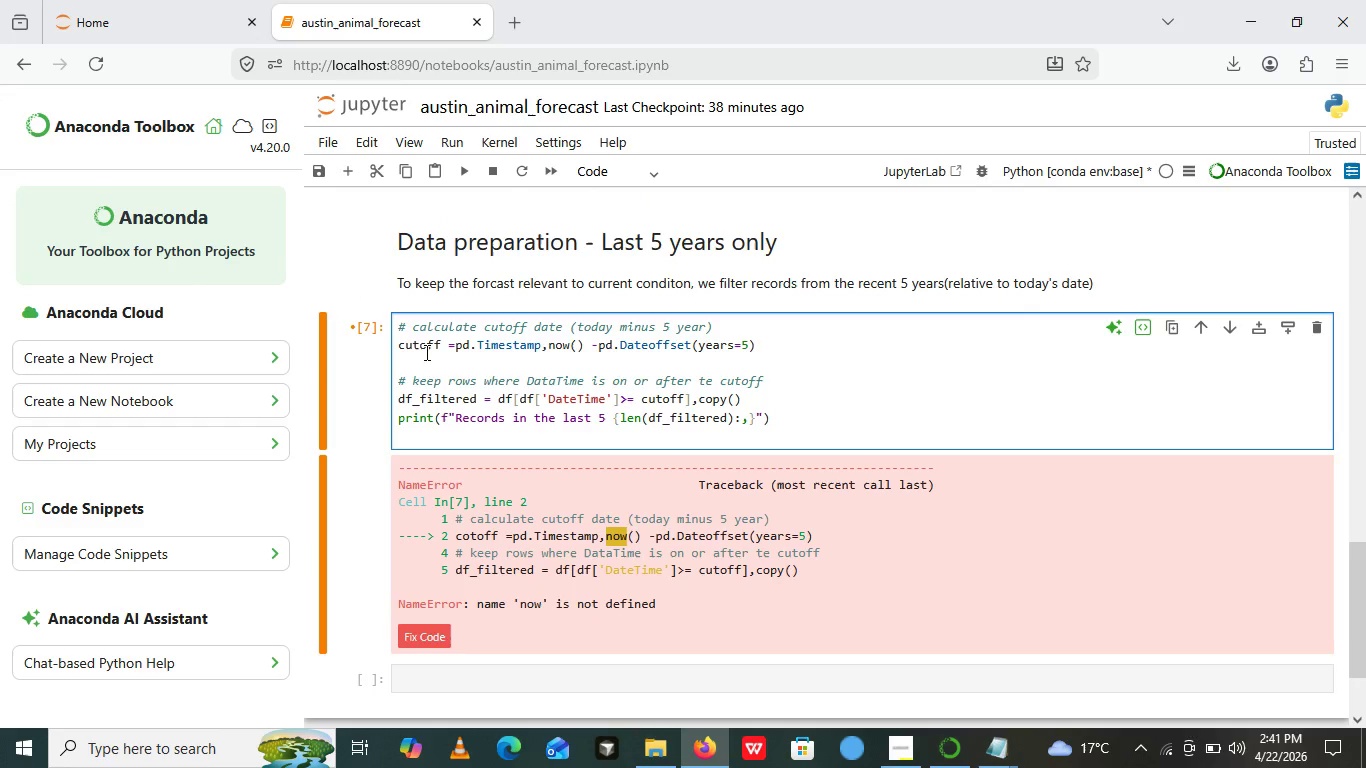 
key(U)
 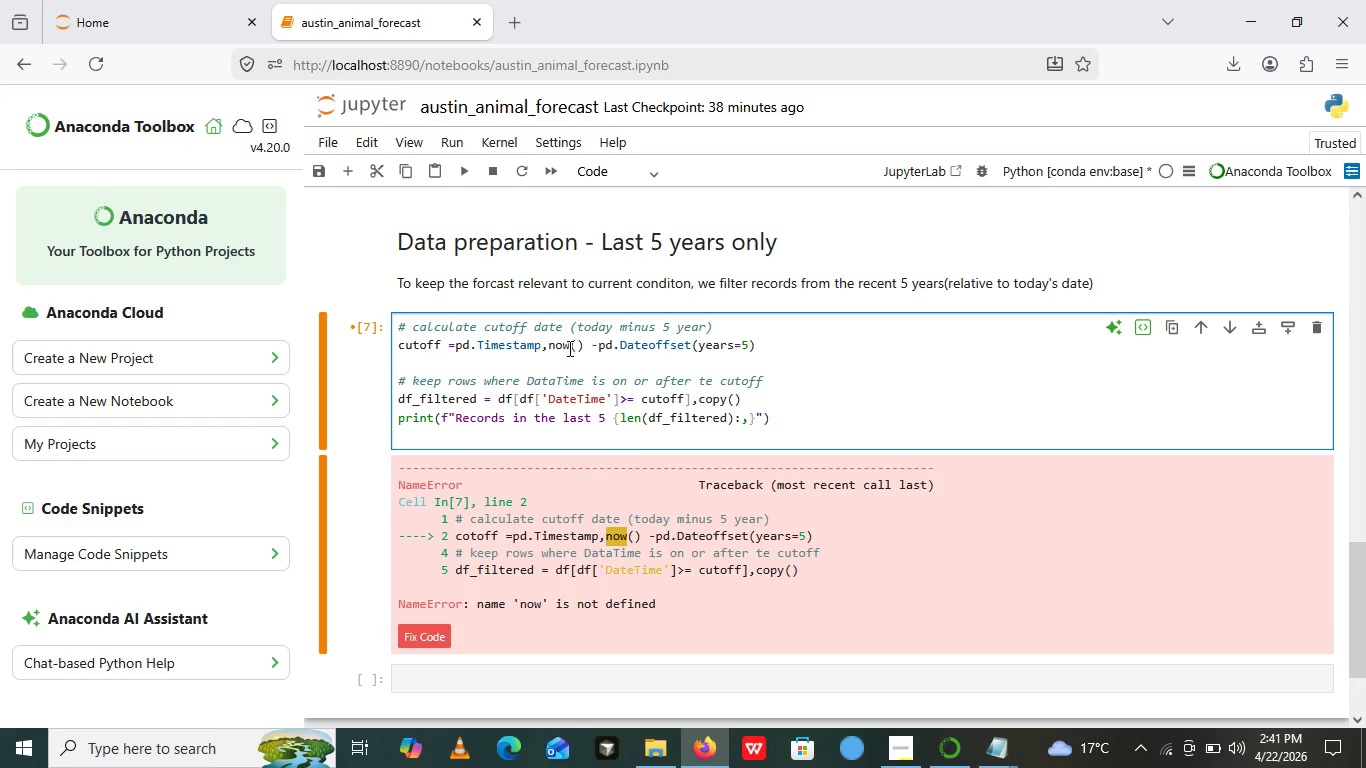 
wait(6.58)
 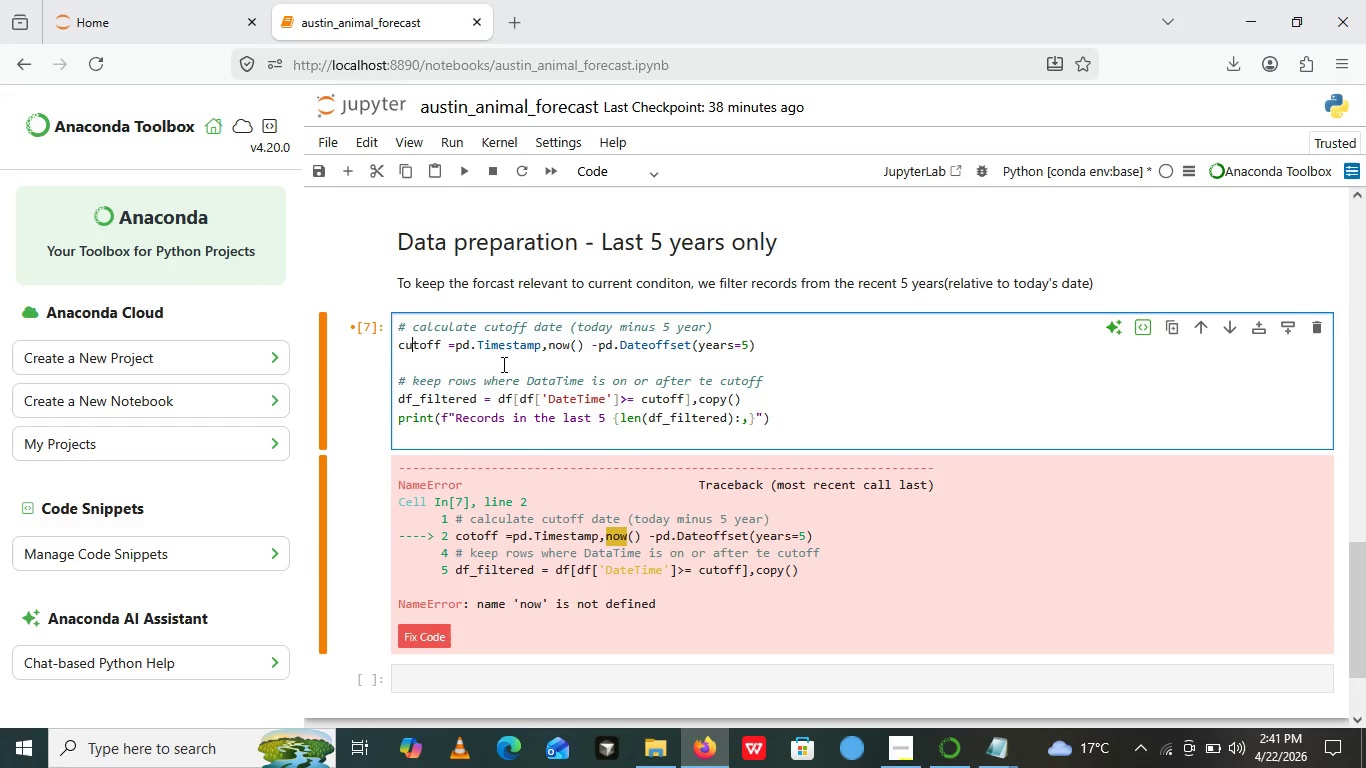 
left_click([551, 357])
 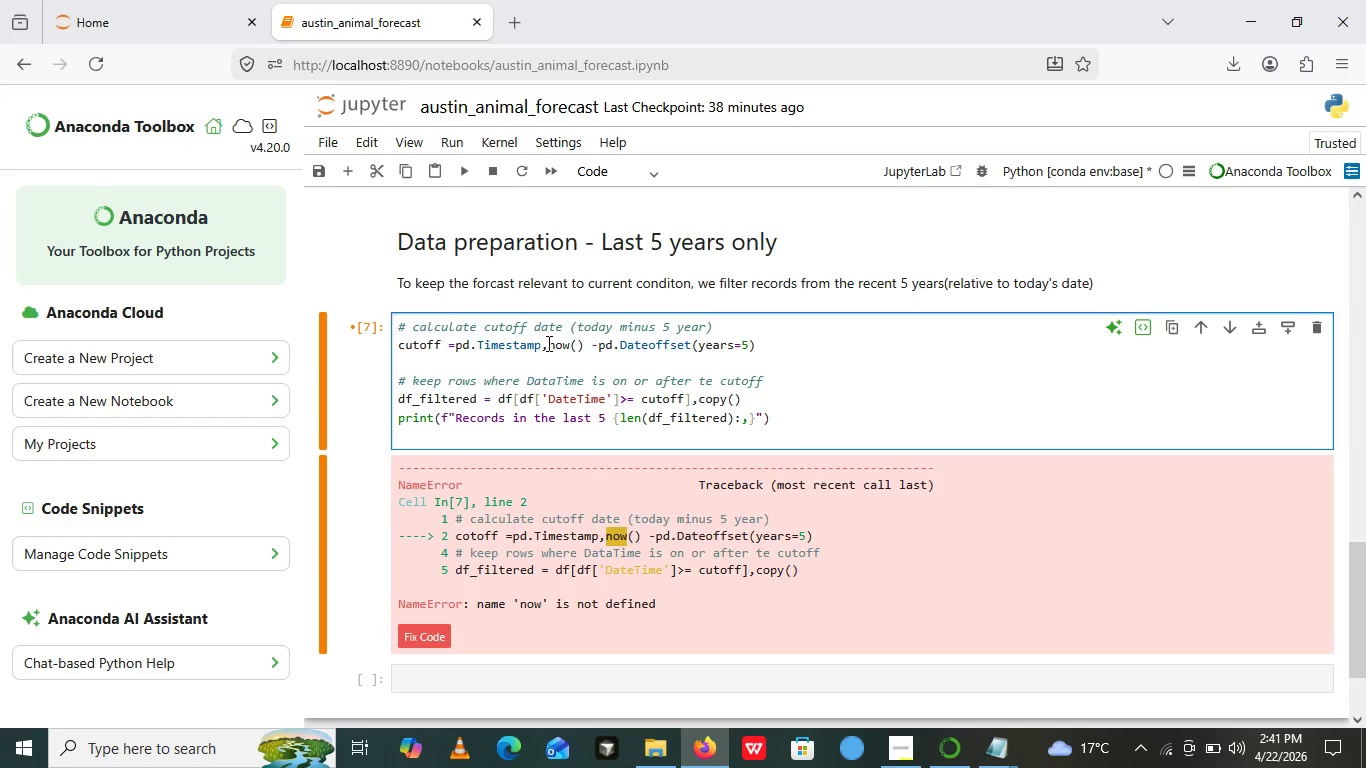 
left_click([547, 343])
 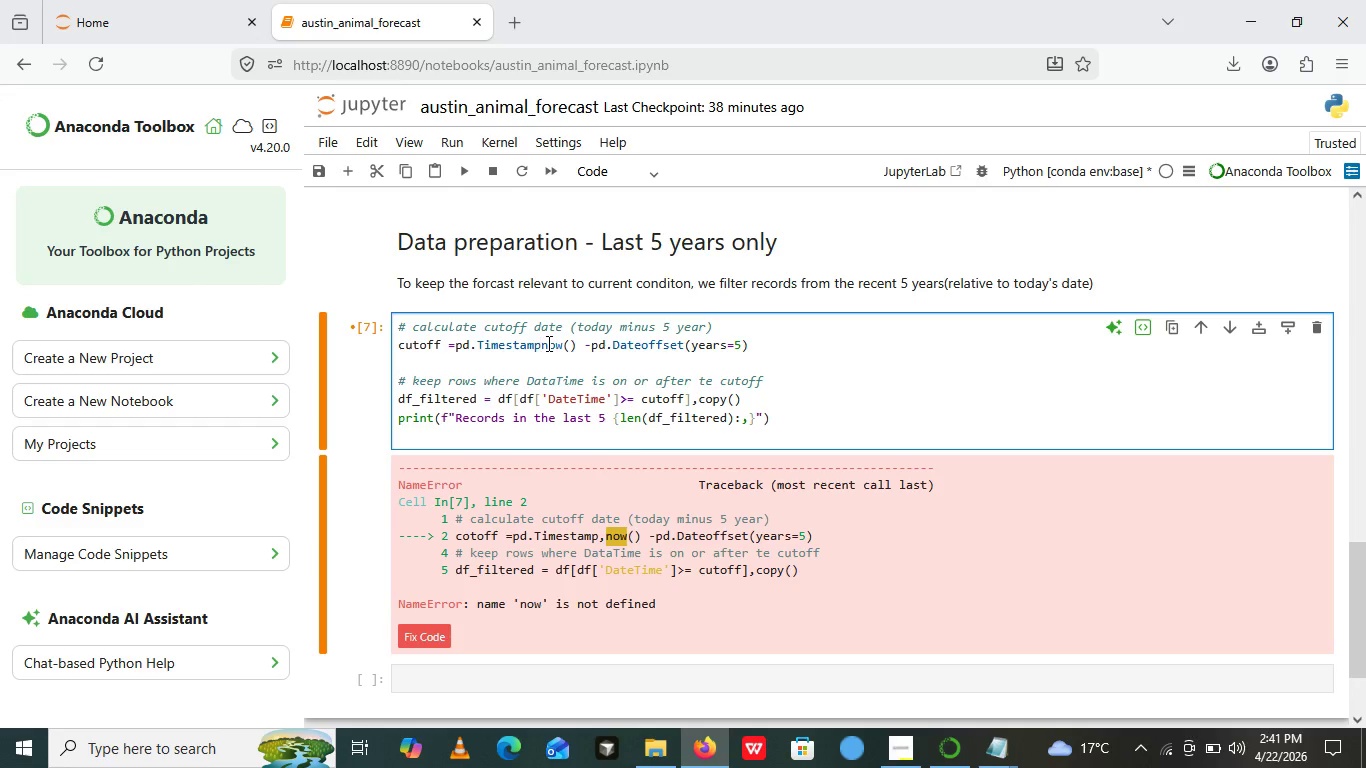 
key(Backspace)
 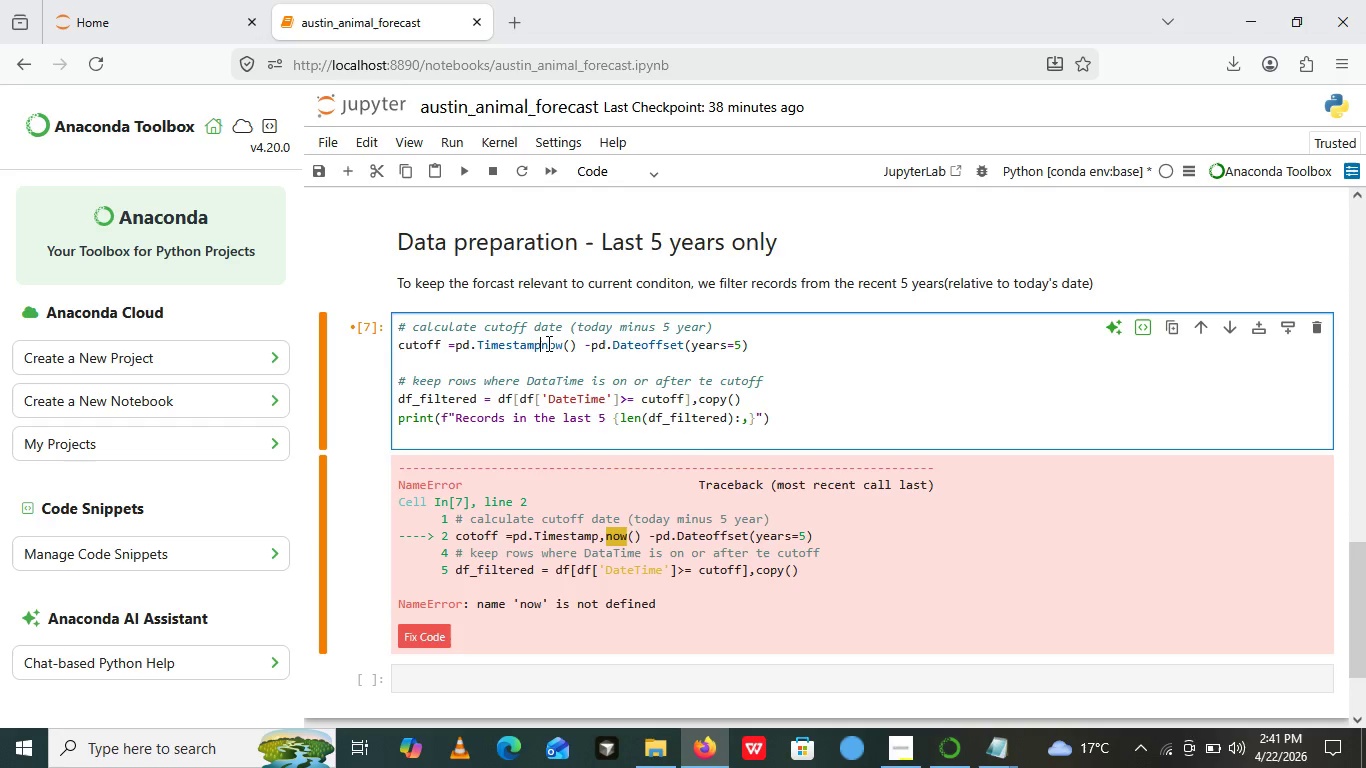 
key(Period)
 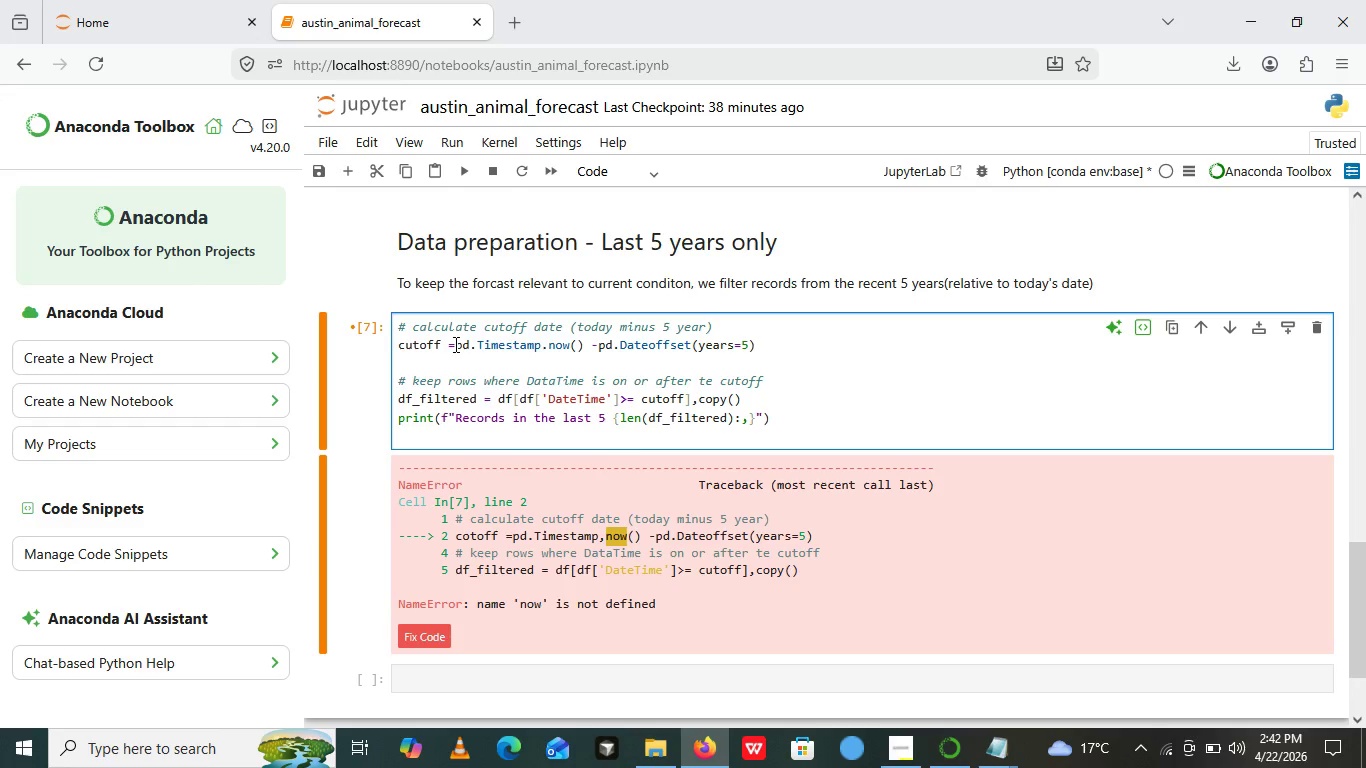 
left_click([454, 344])
 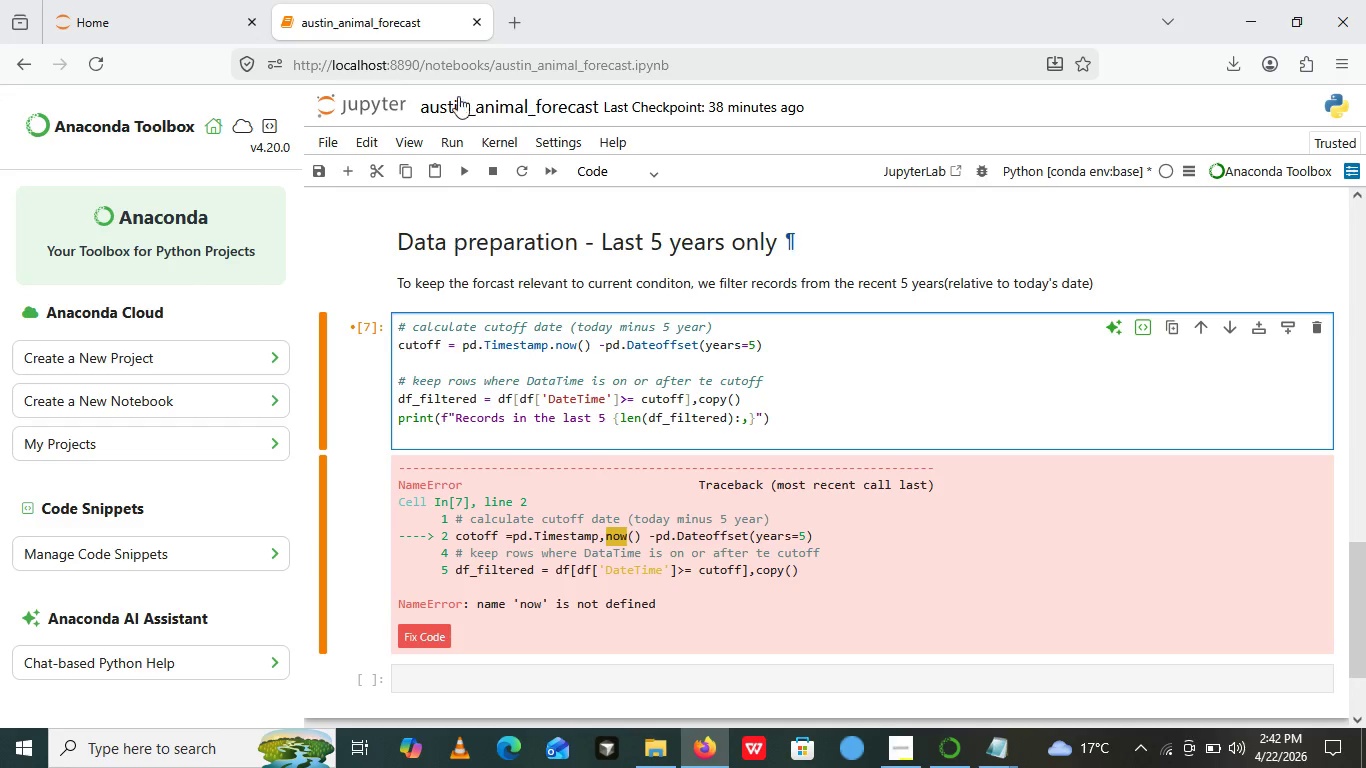 
key(Space)
 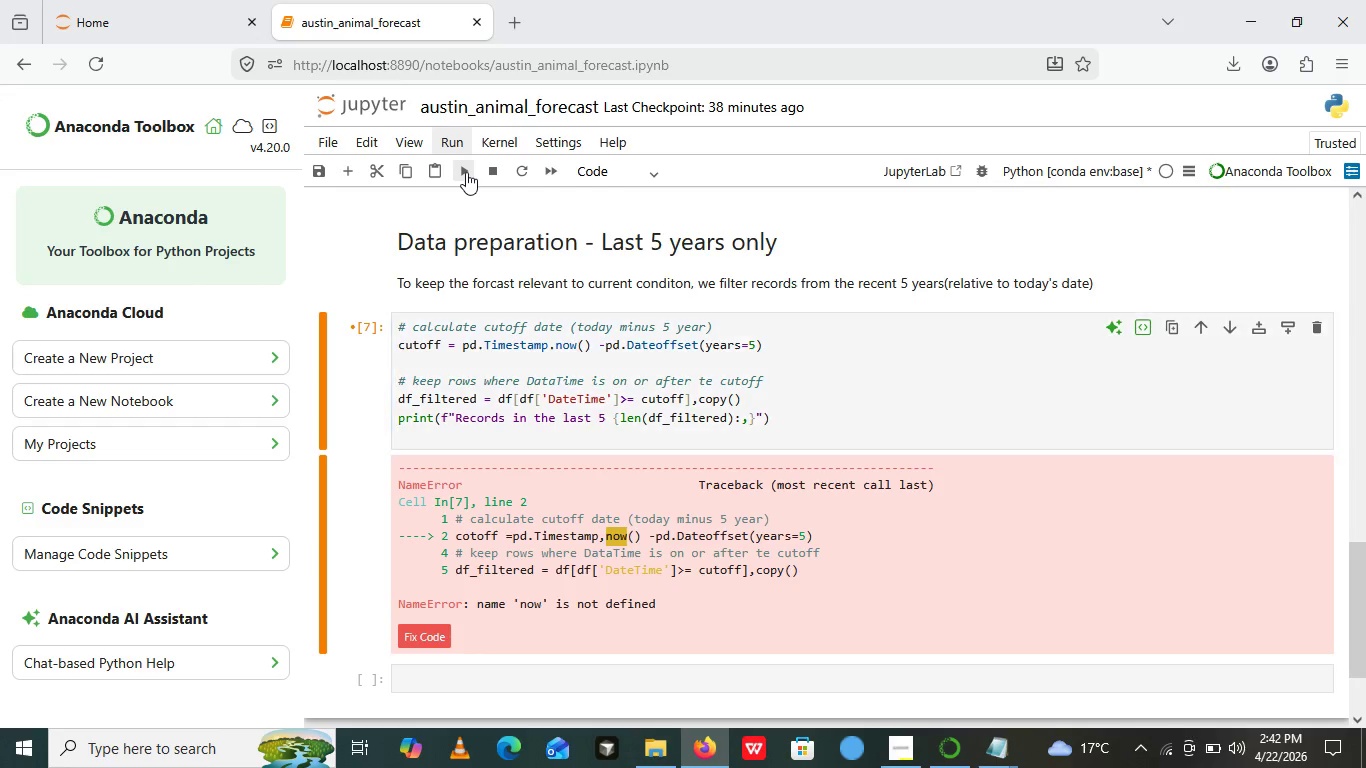 
left_click_drag(start_coordinate=[452, 159], to_coordinate=[466, 172])
 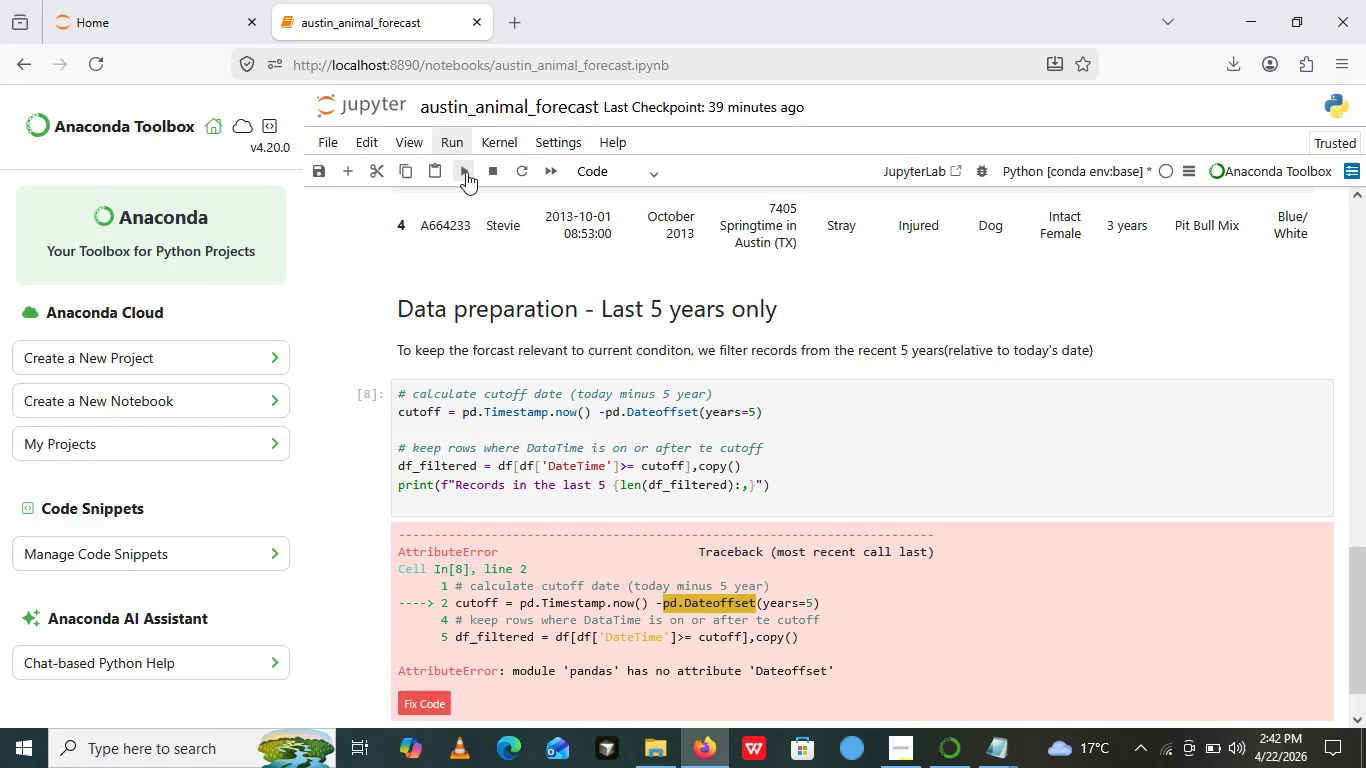 
left_click([466, 172])
 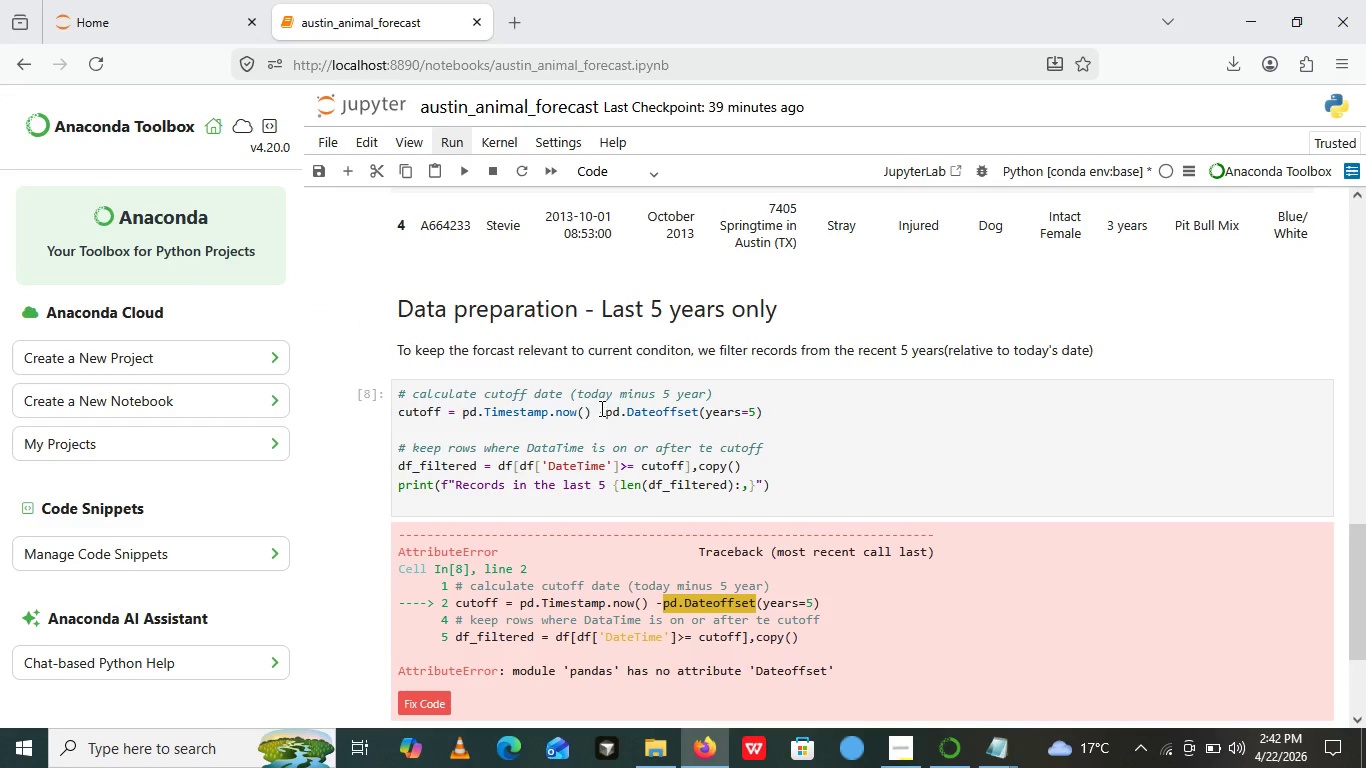 
wait(5.14)
 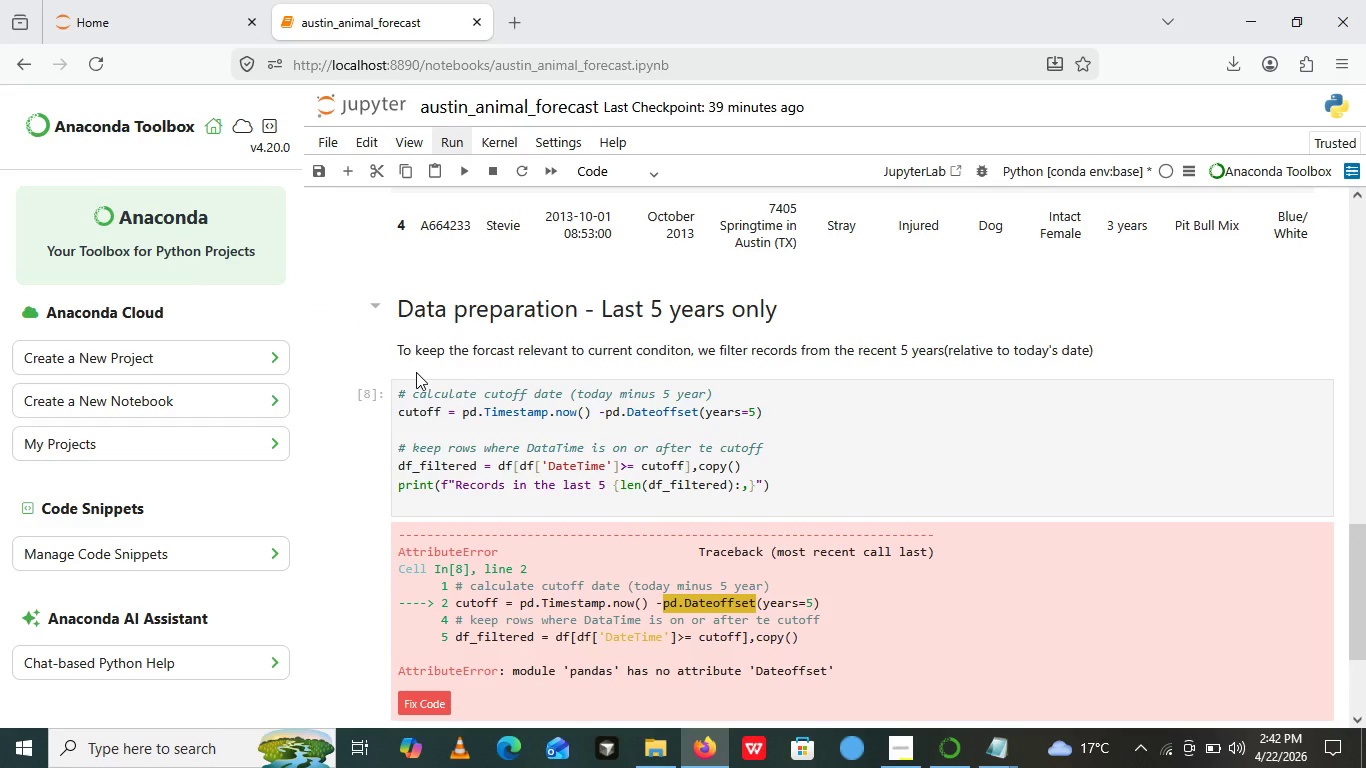 
left_click([606, 411])
 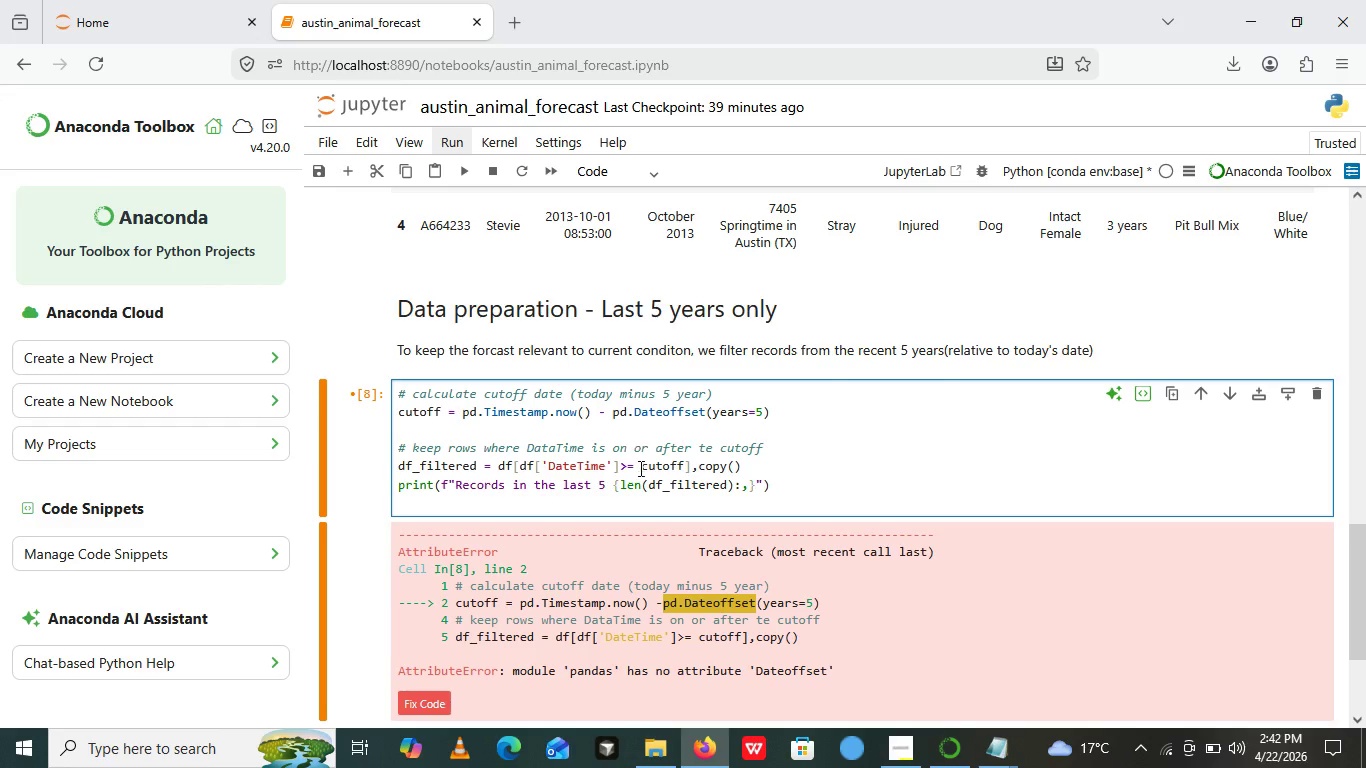 
key(Space)
 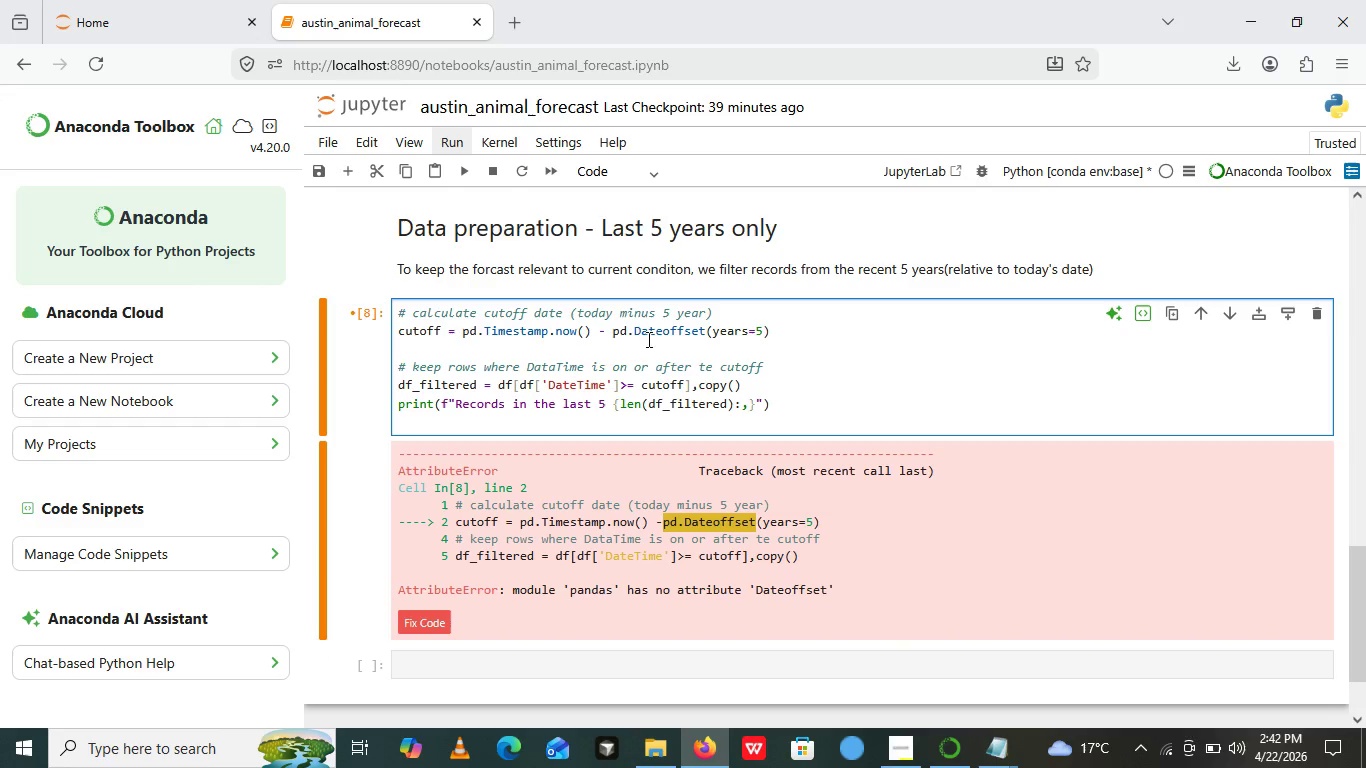 
wait(17.17)
 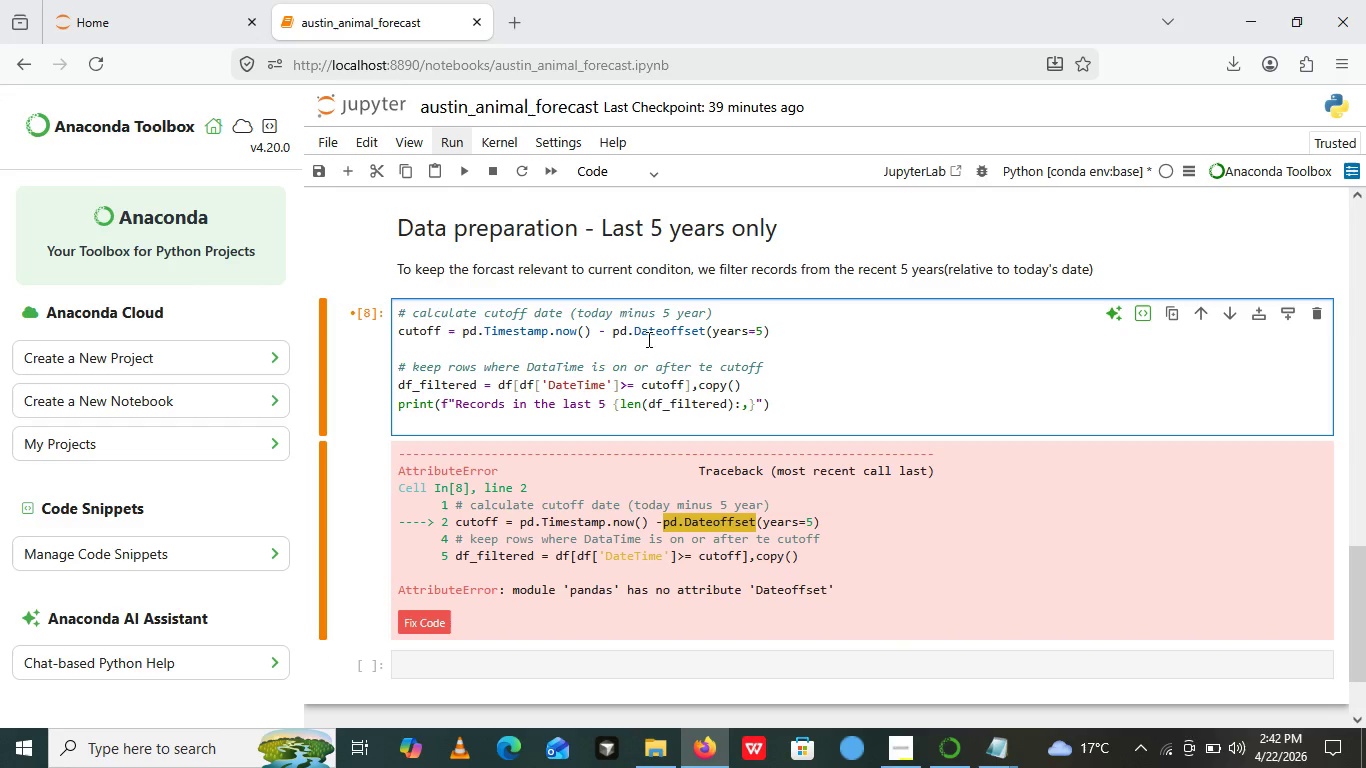 
left_click([671, 332])
 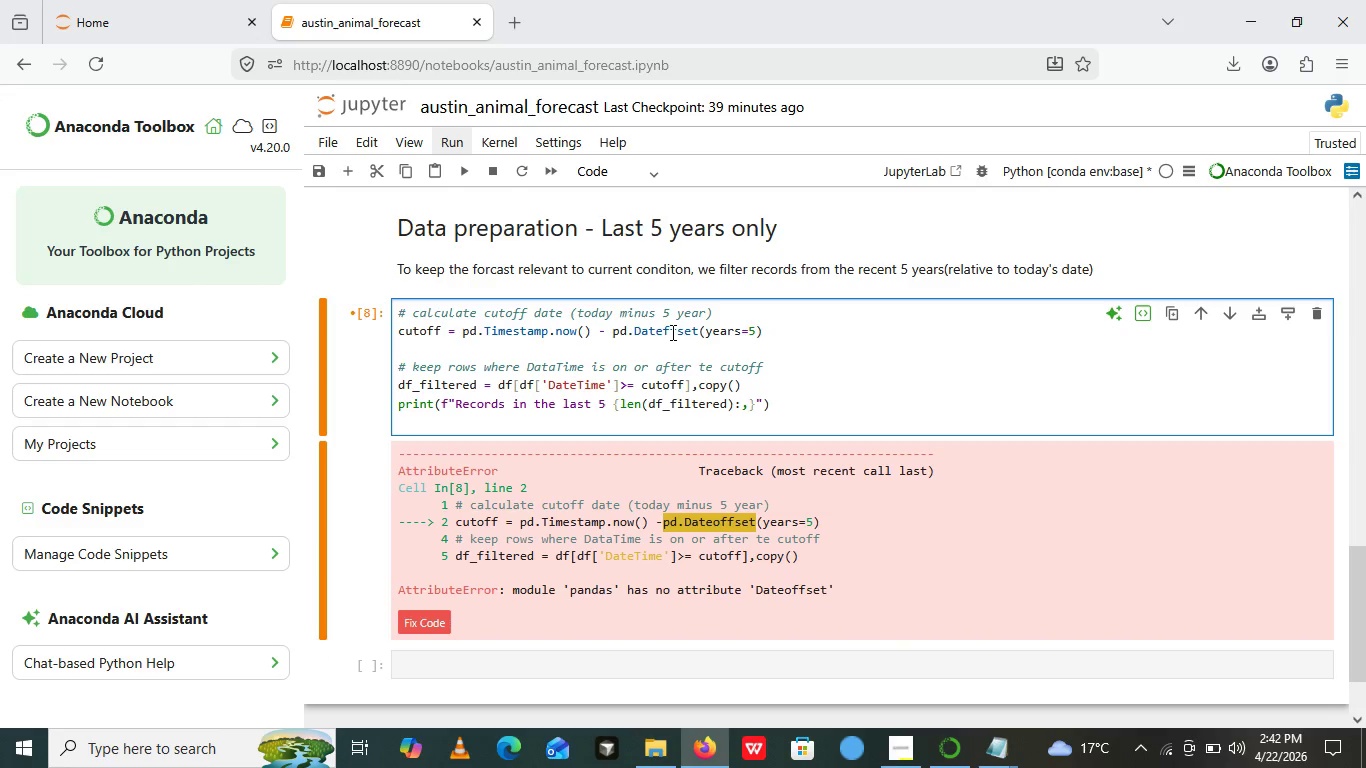 
key(Backspace)
 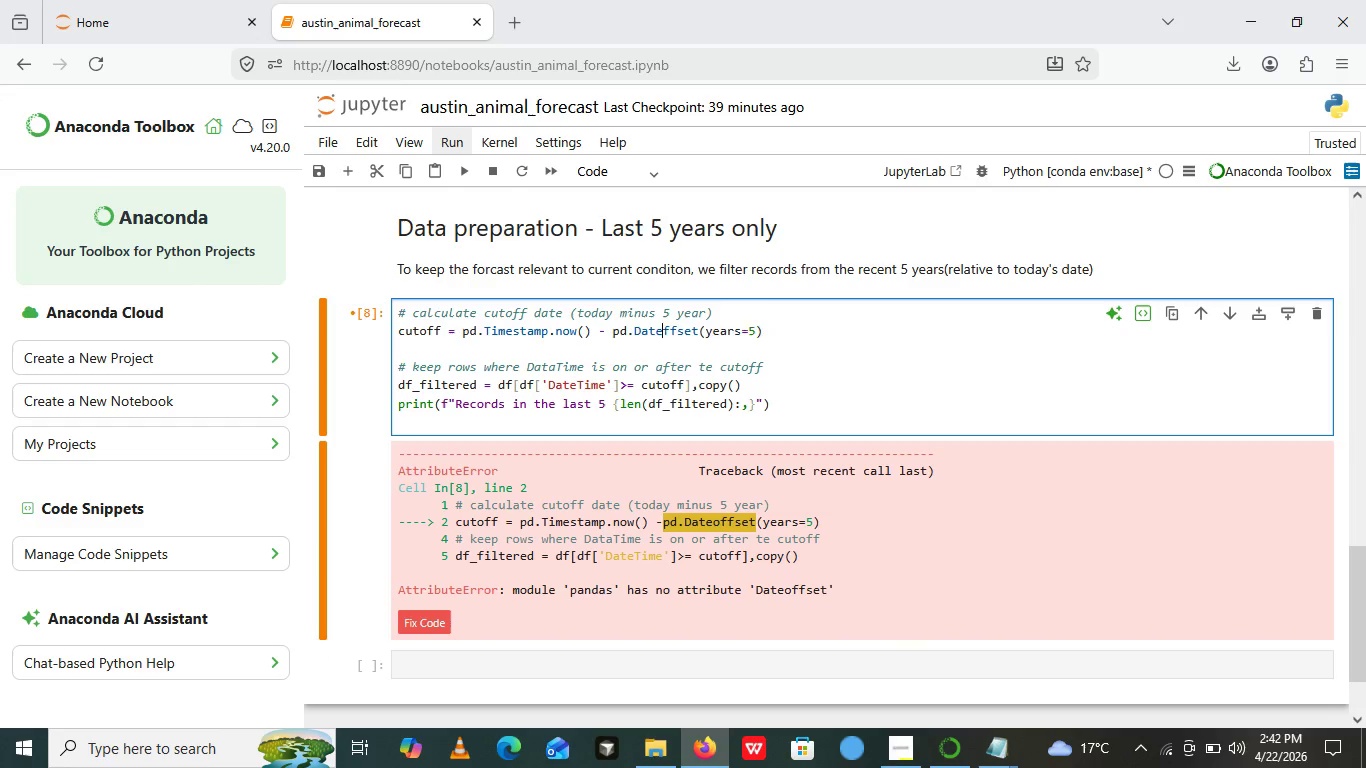 
key(Shift+O)
 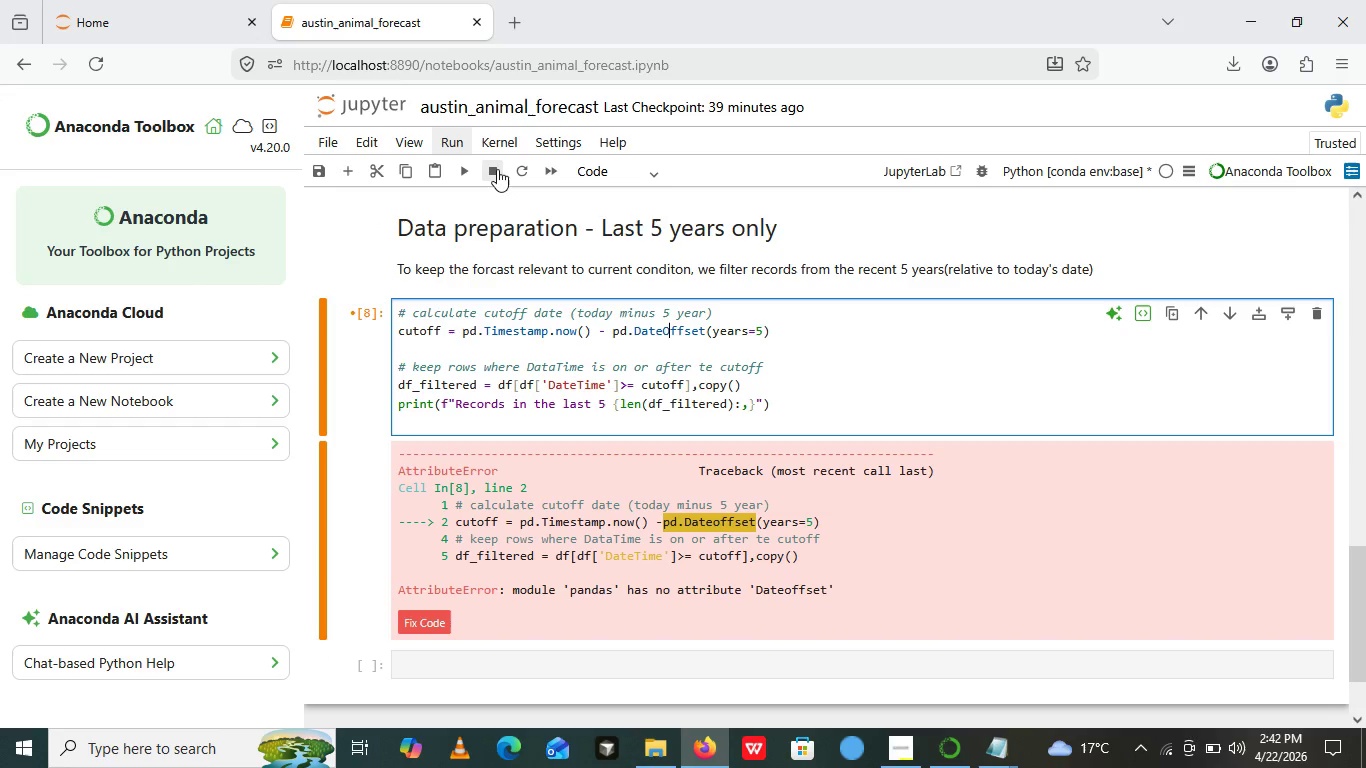 
wait(5.86)
 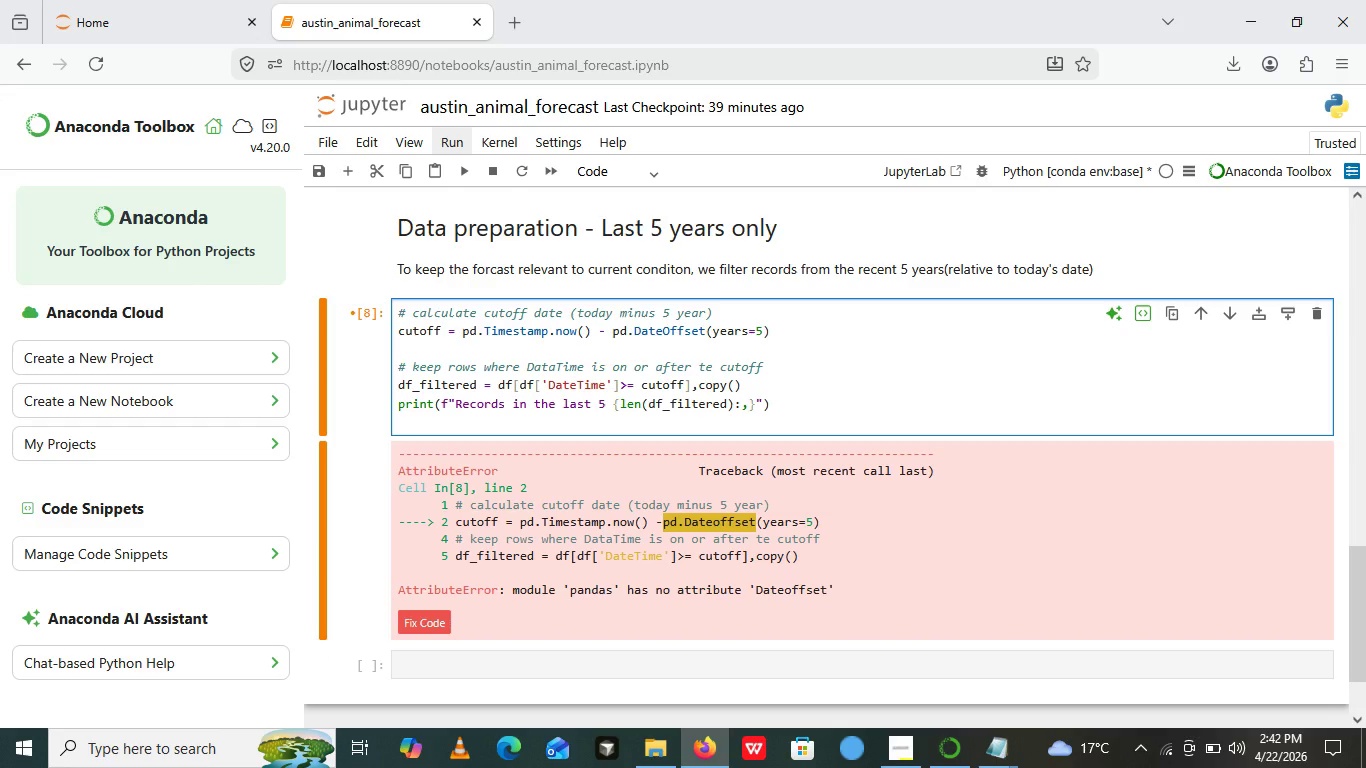 
left_click([468, 168])
 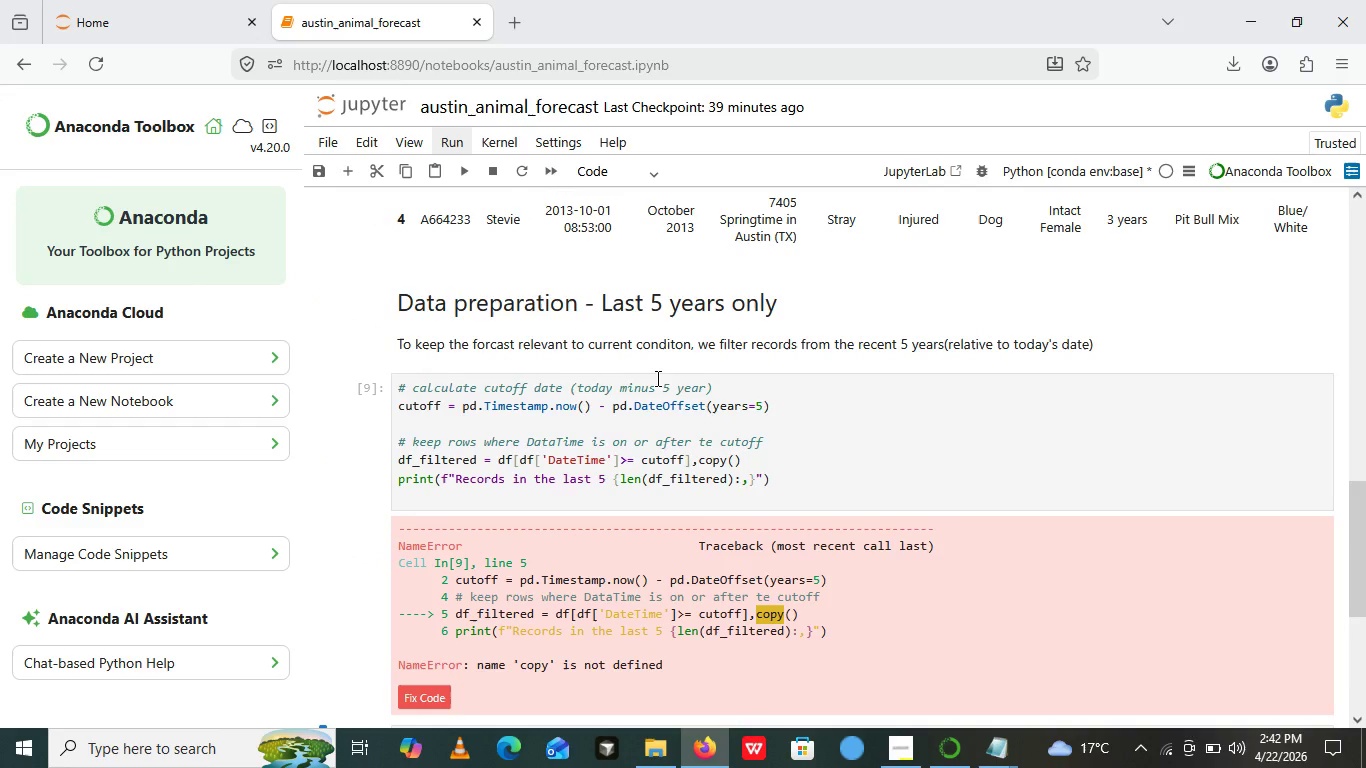 
wait(9.67)
 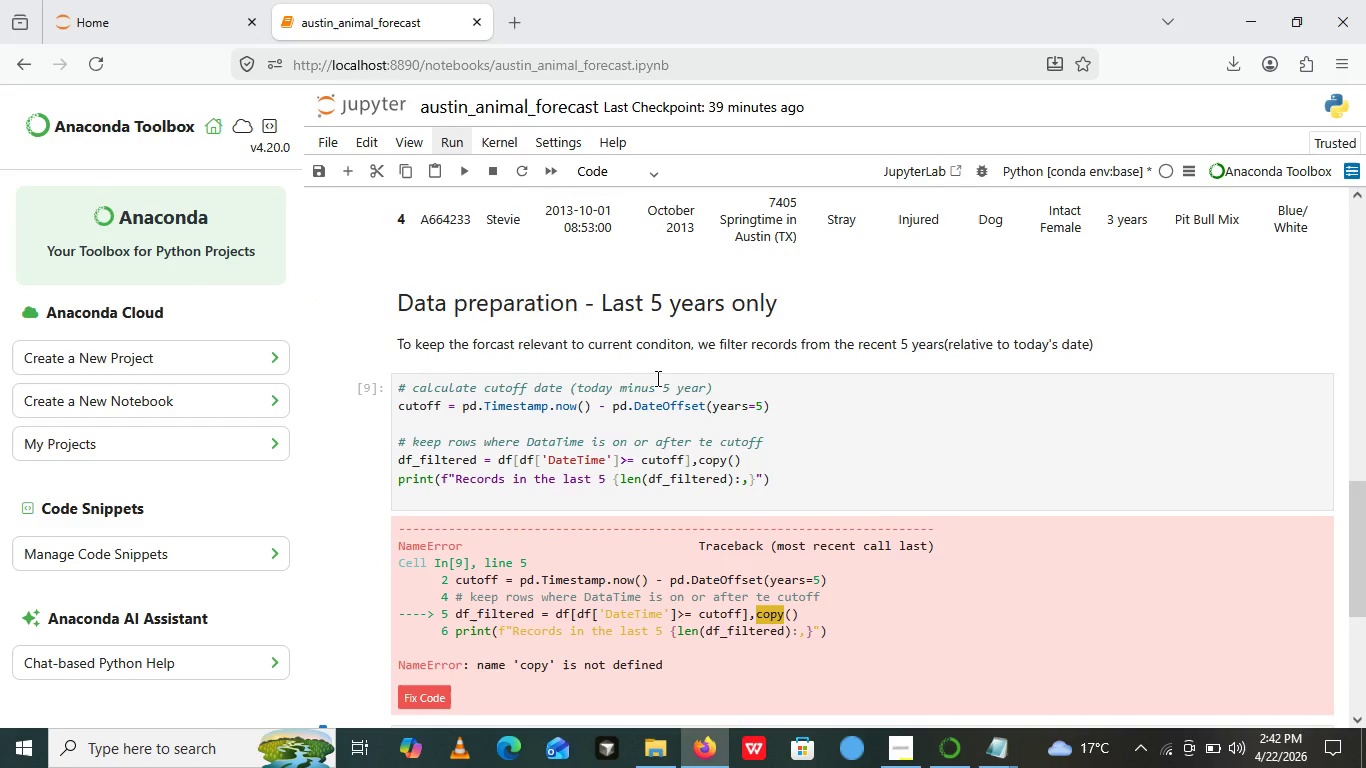 
left_click([703, 471])
 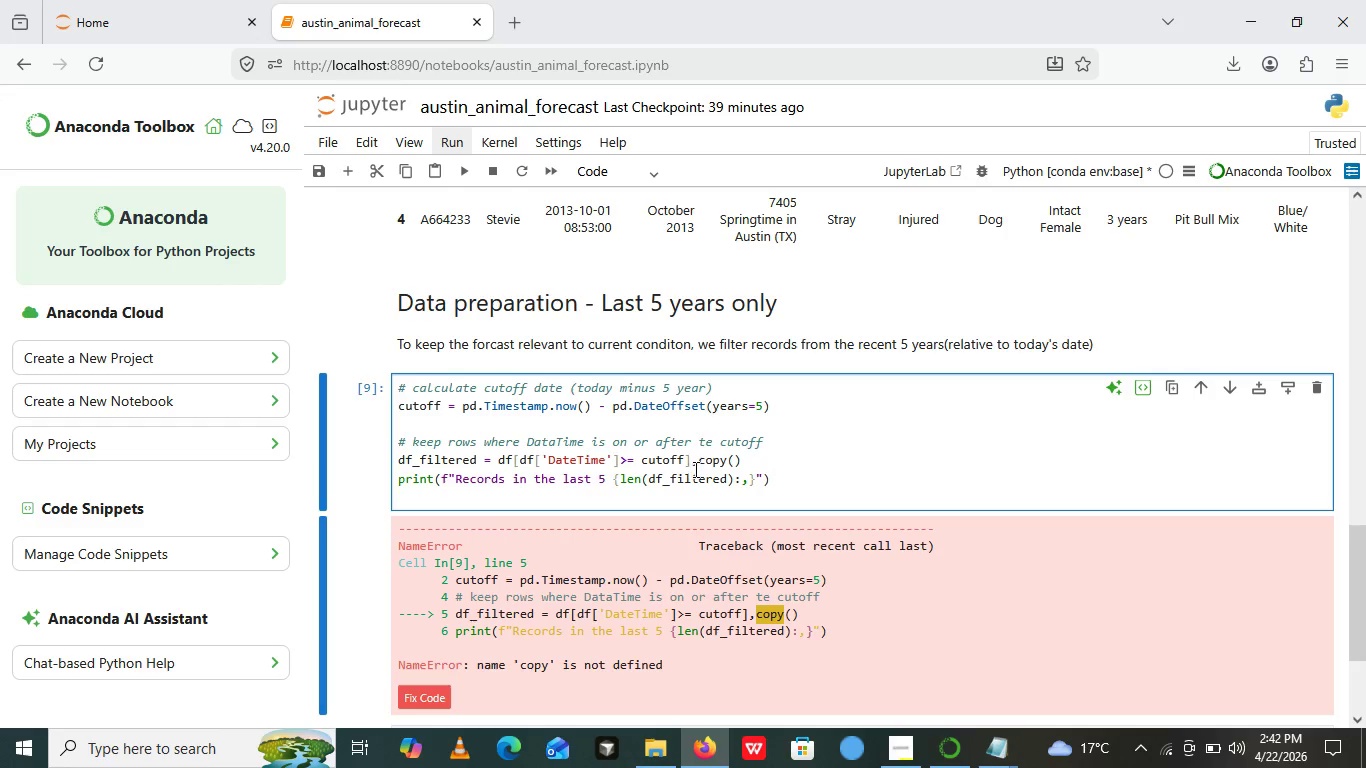 
wait(5.02)
 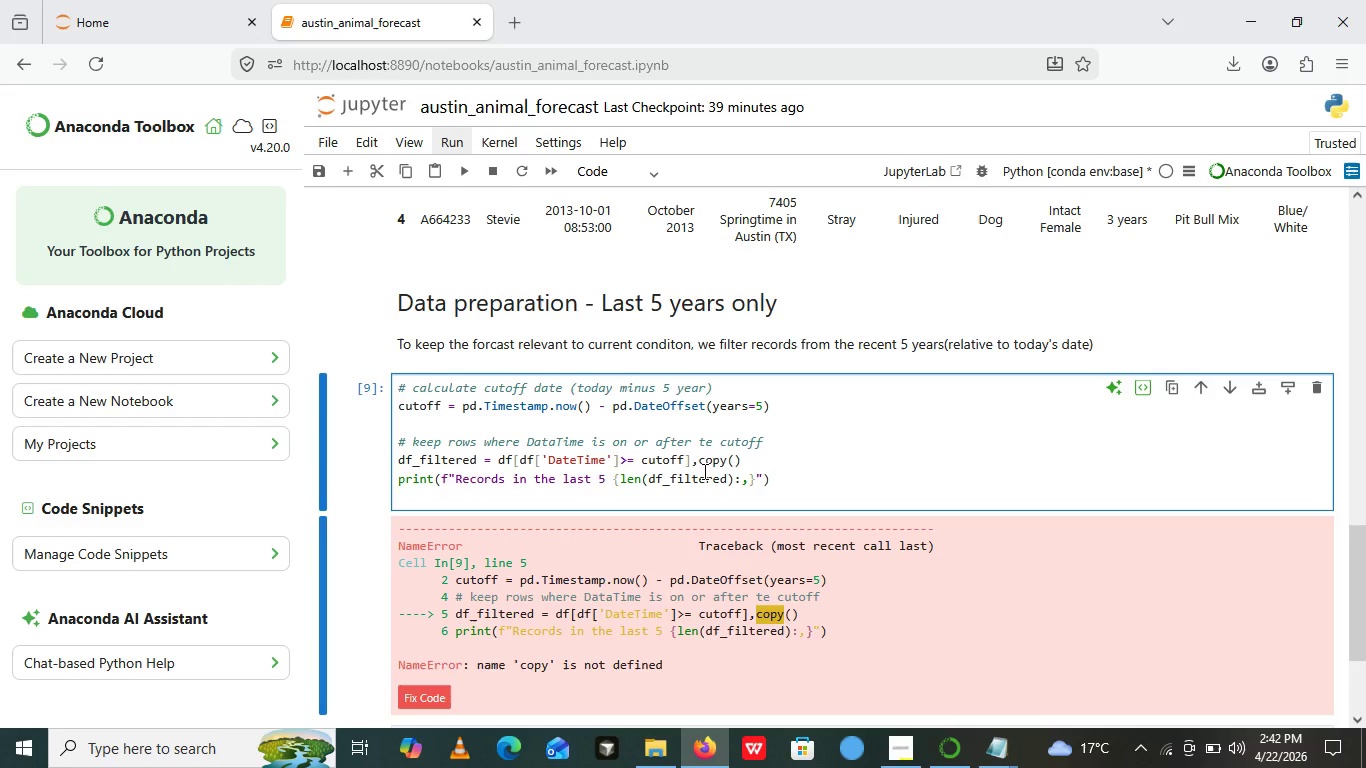 
left_click([697, 466])
 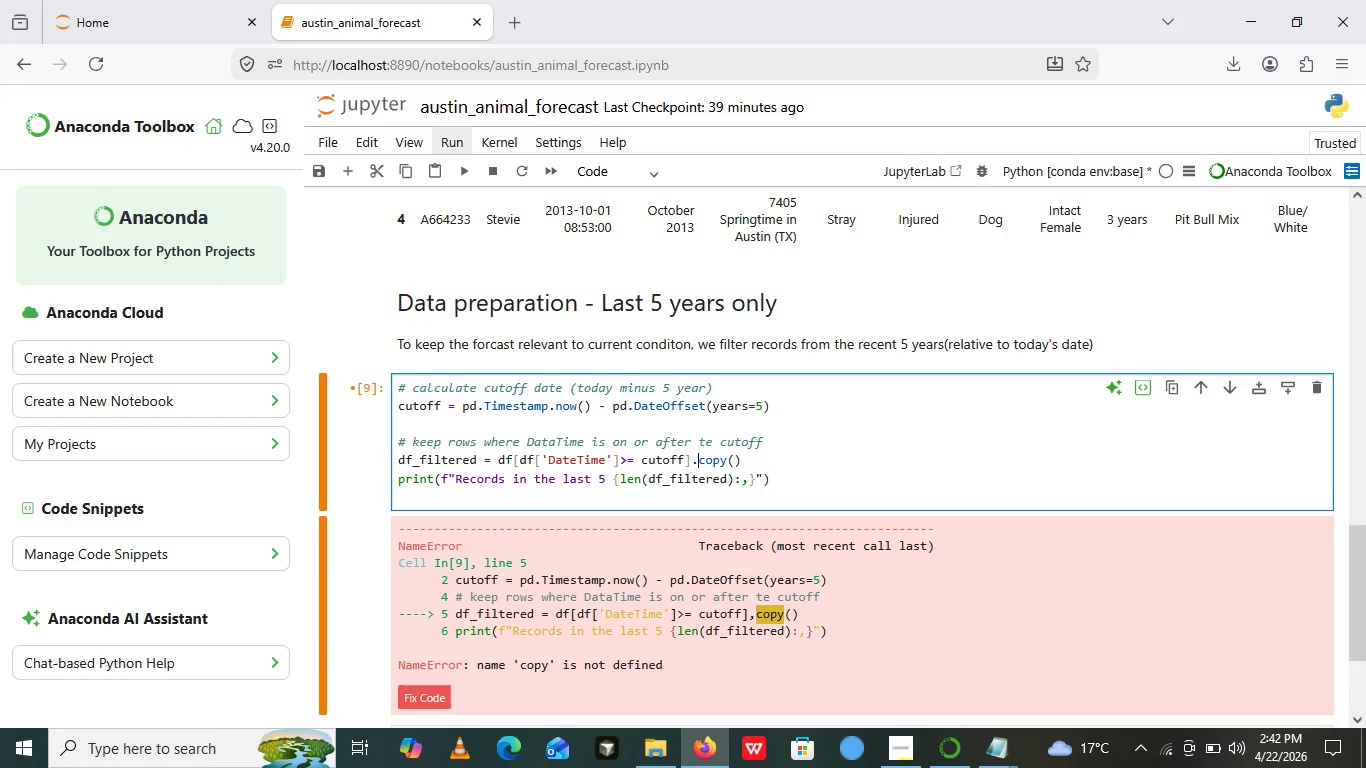 
key(Backspace)
 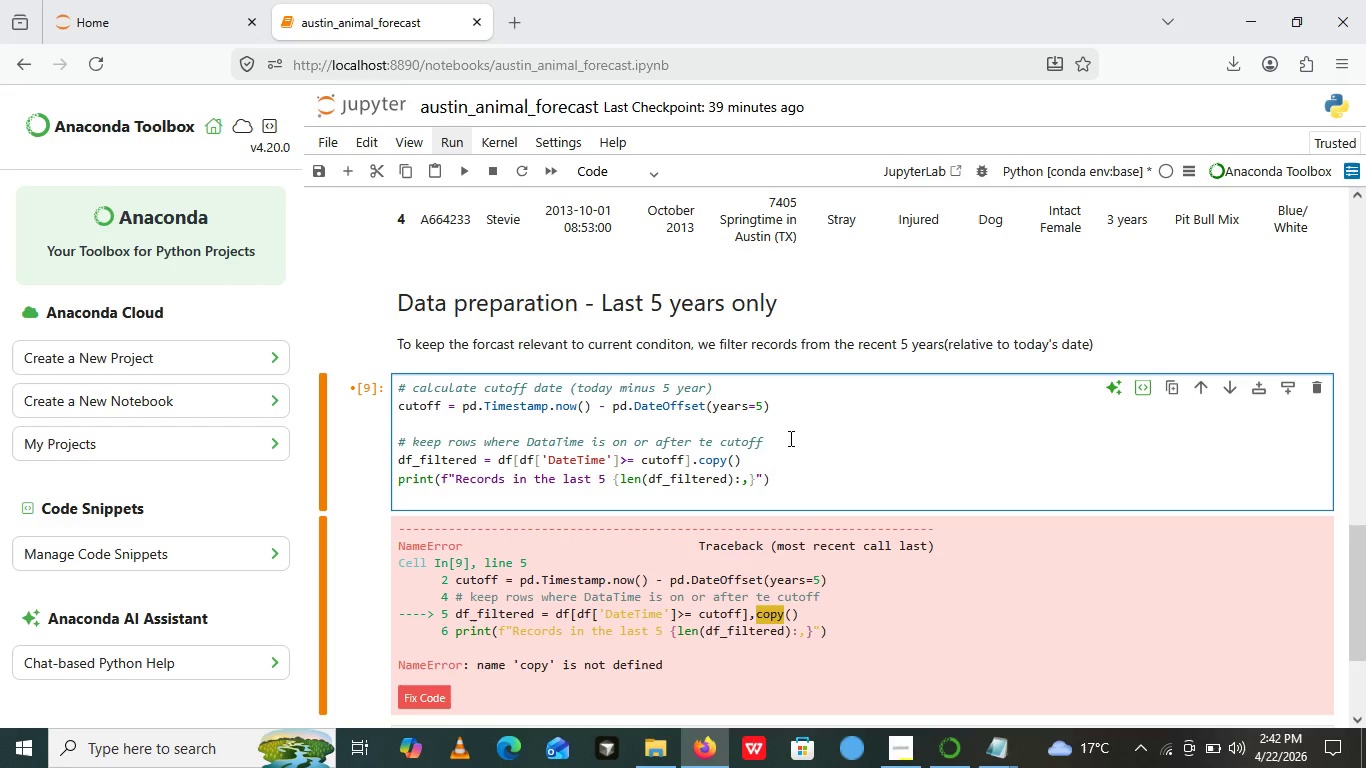 
key(Period)
 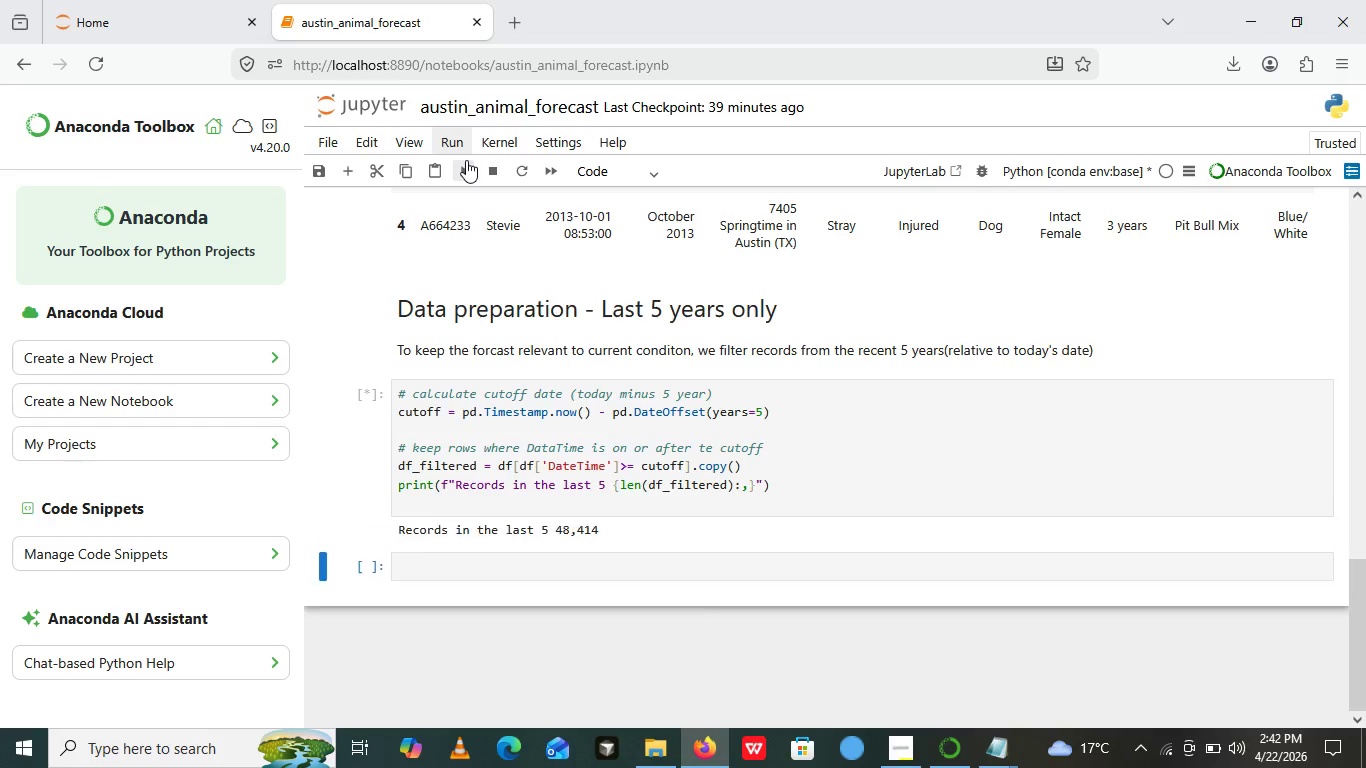 
left_click([466, 160])
 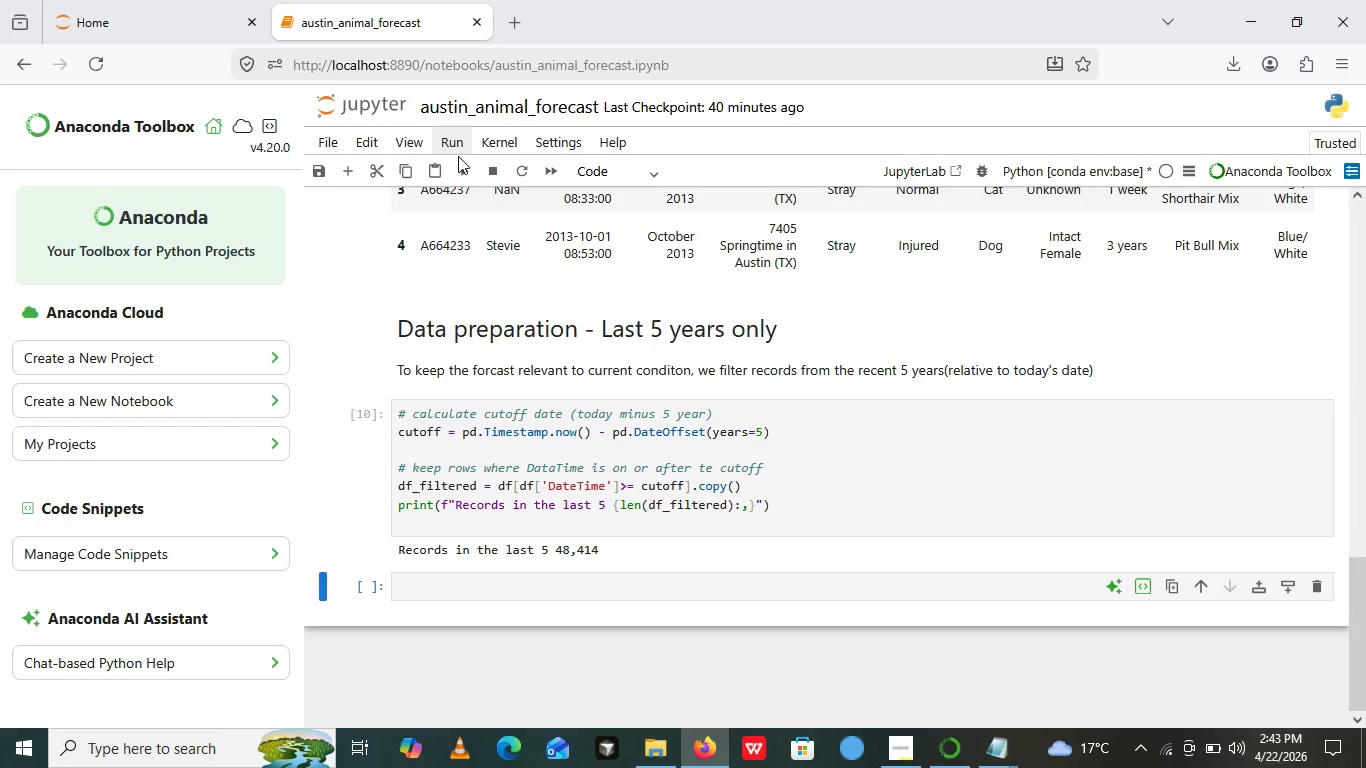 
wait(26.22)
 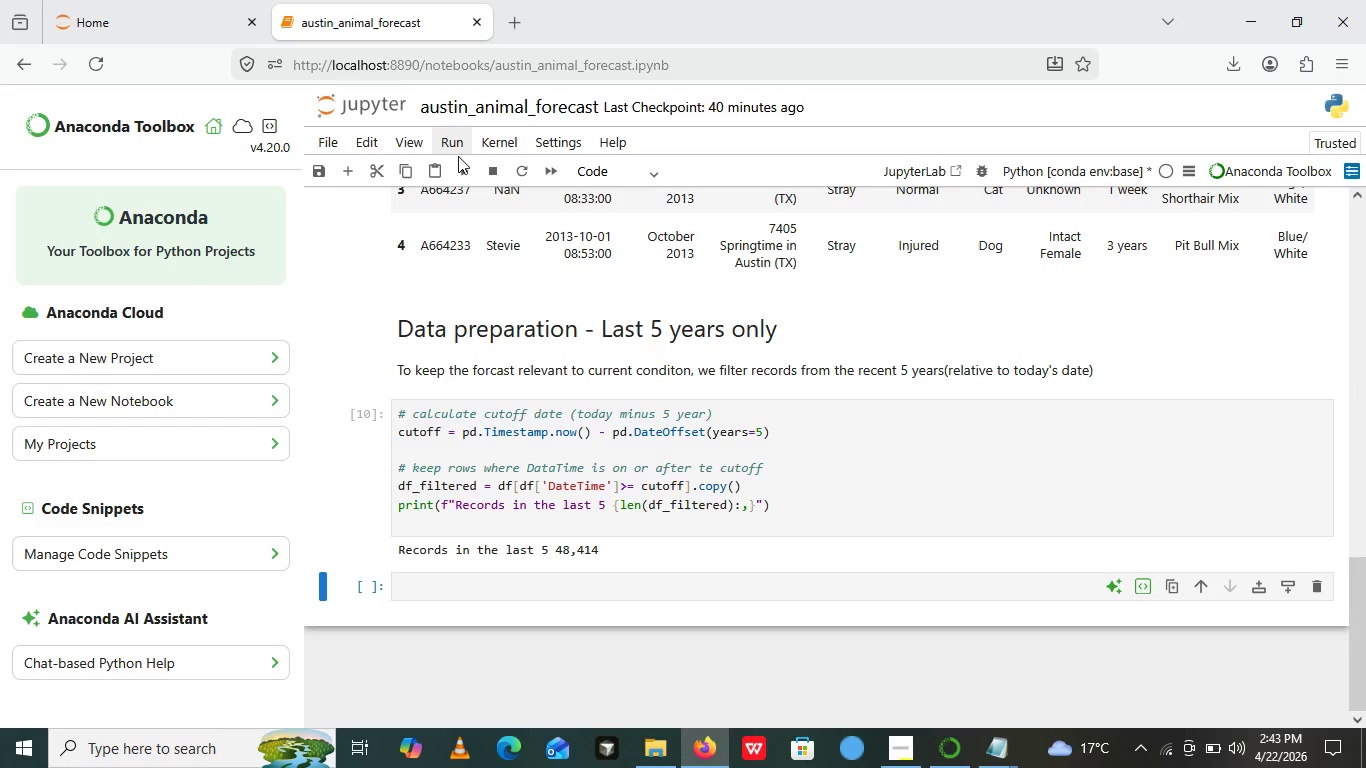 
left_click([473, 576])
 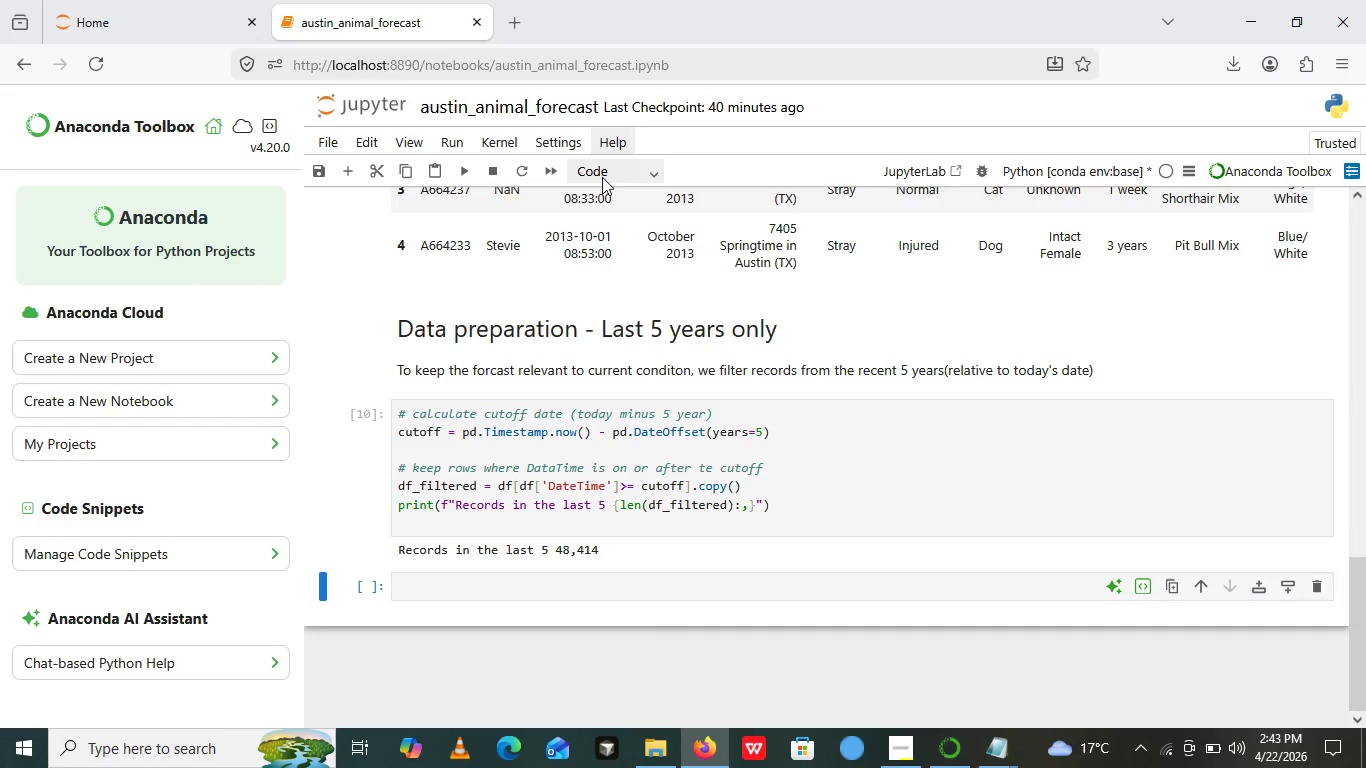 
left_click([602, 177])
 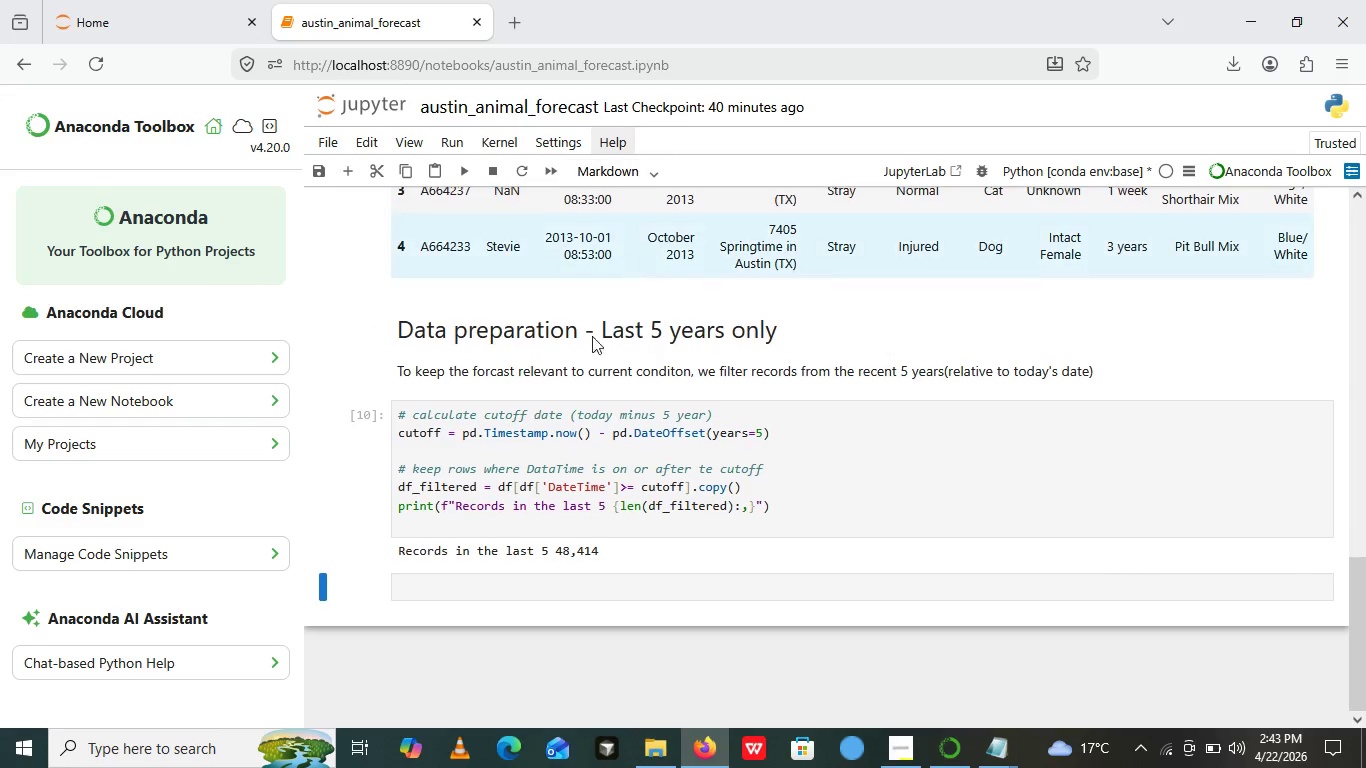 
left_click([626, 257])
 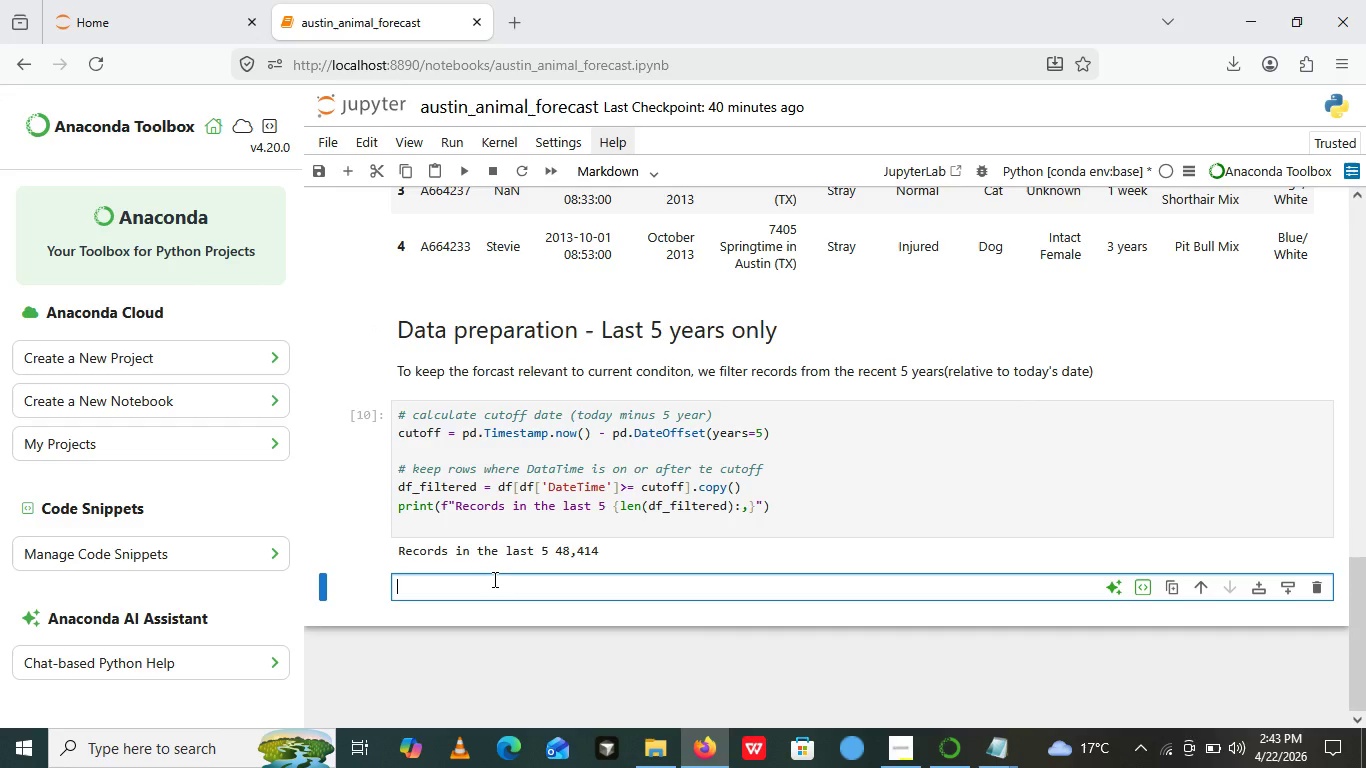 
left_click([493, 579])
 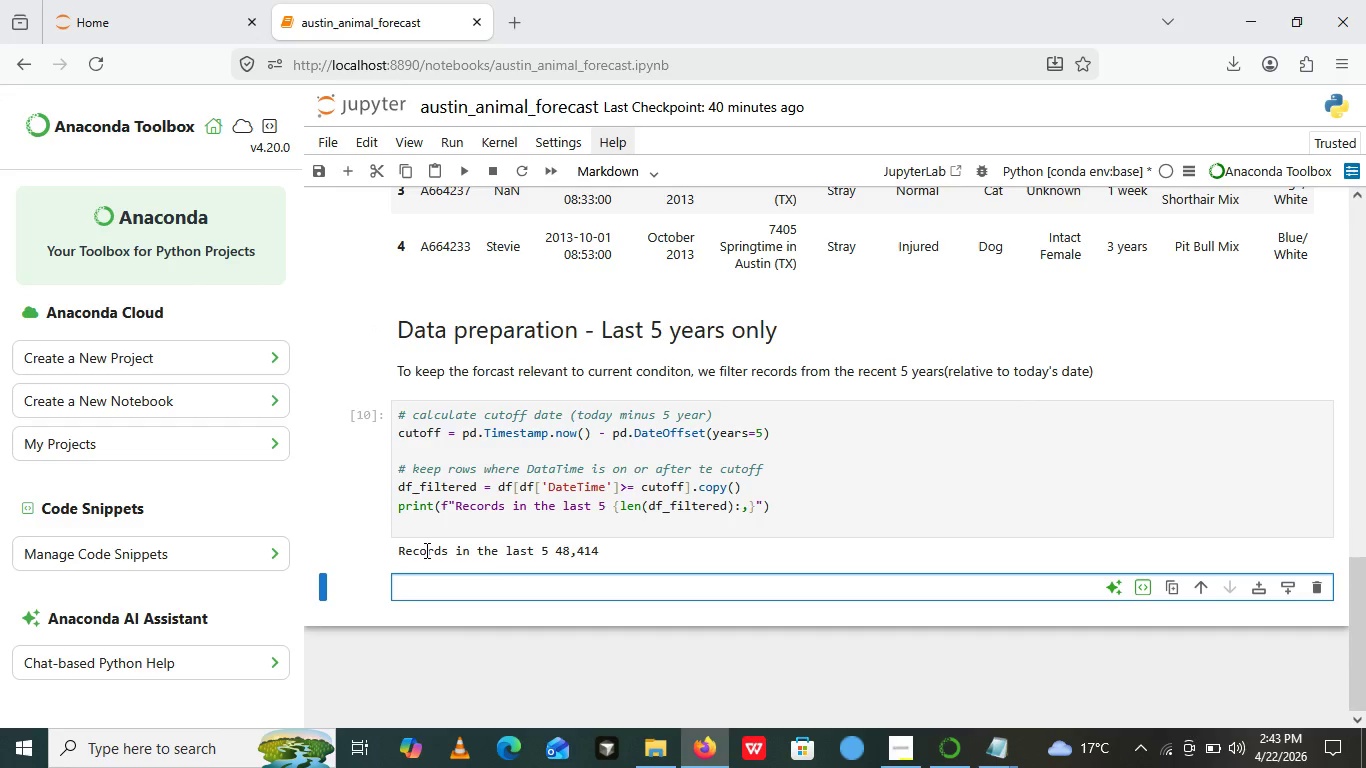 
key(Shift+3)
 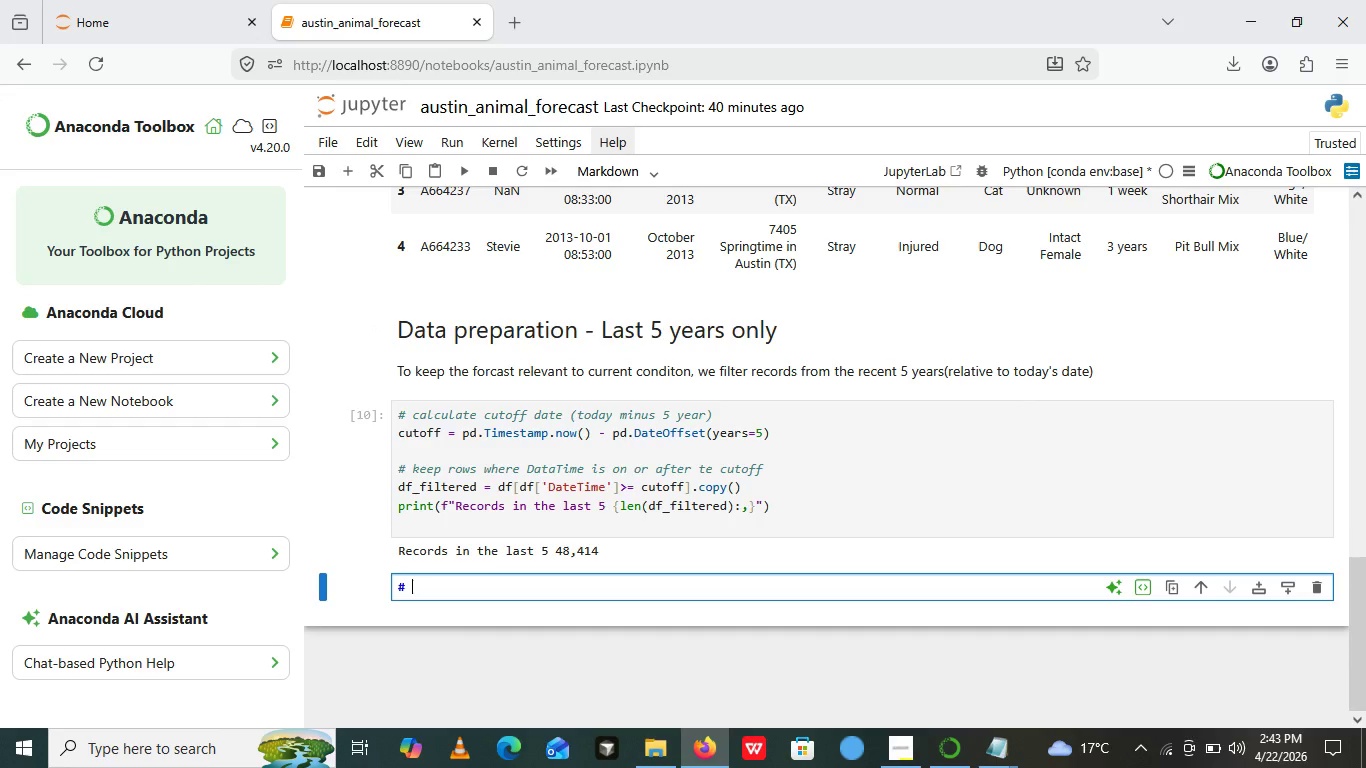 
key(Space)
 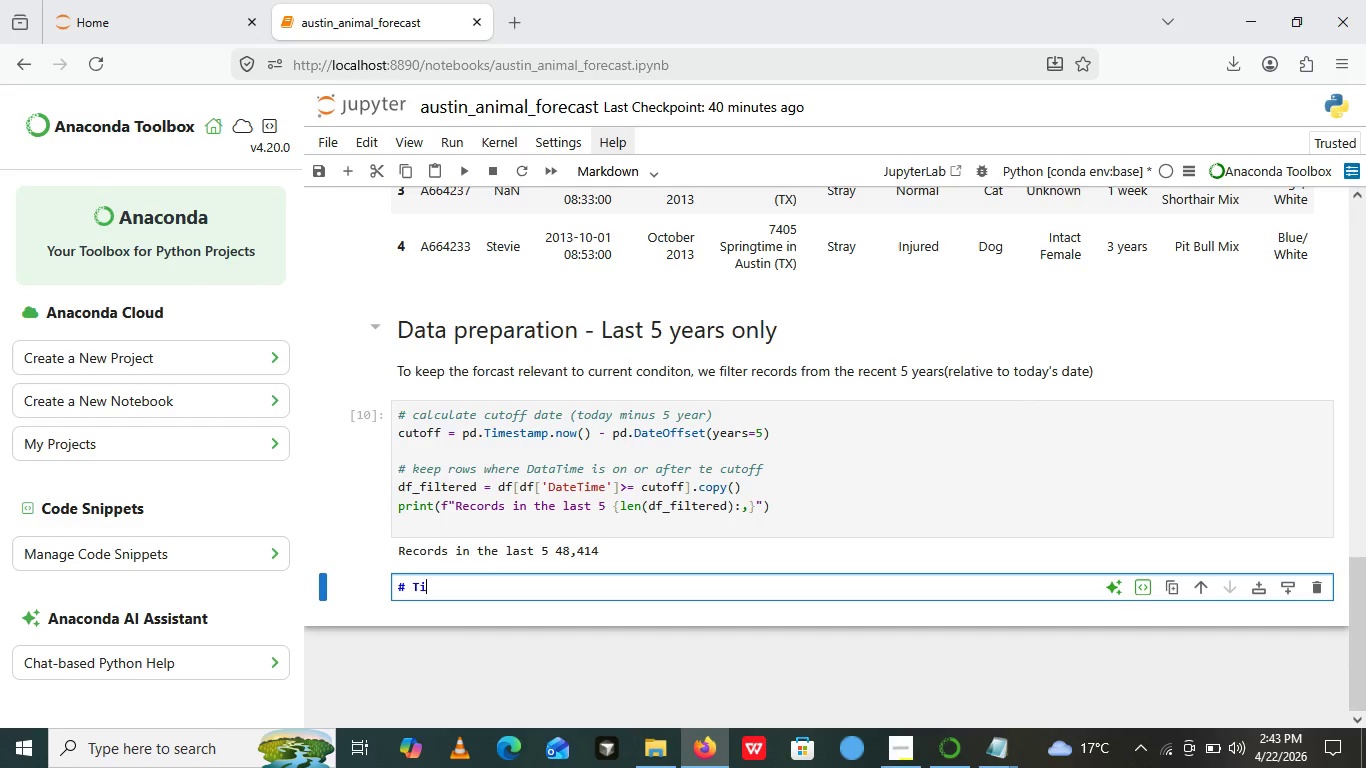 
type(Time Seriies resampling - Monthly)
 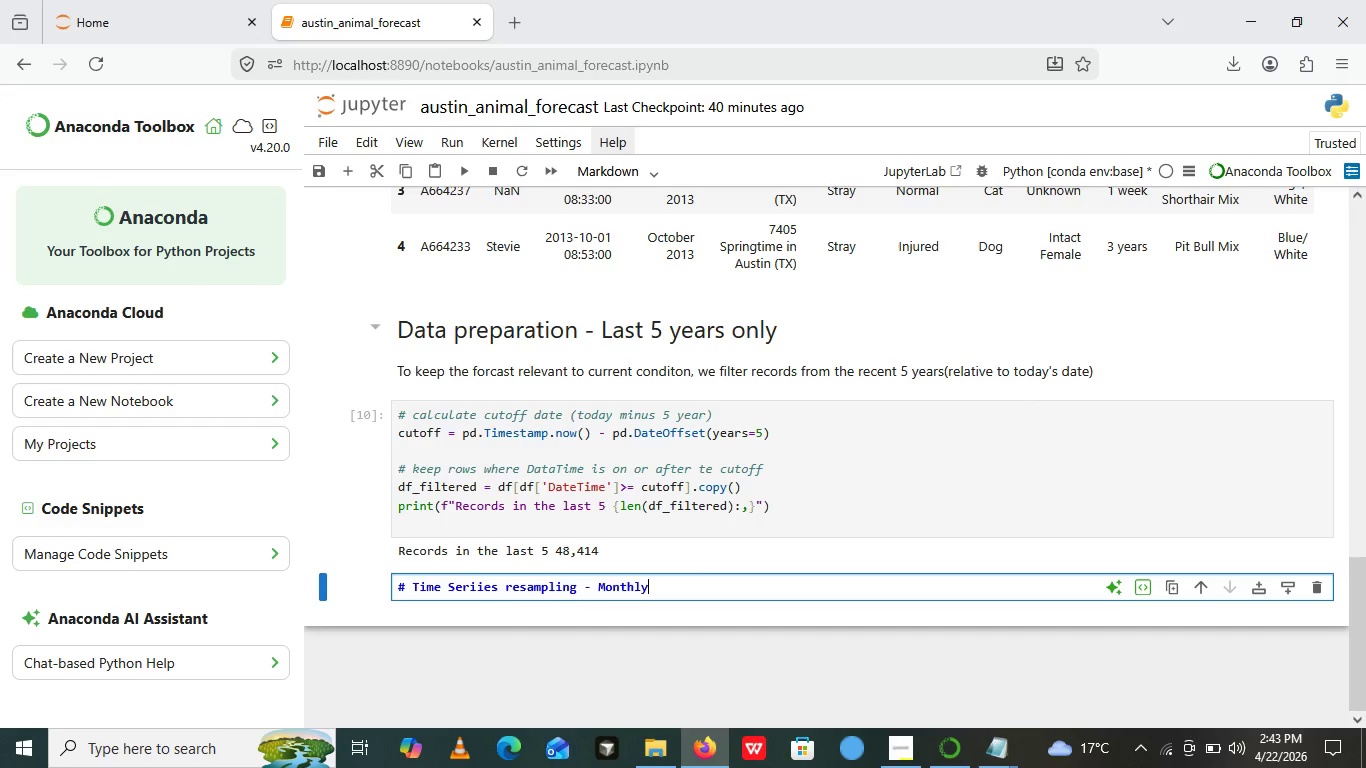 
type( Aggtegation)
 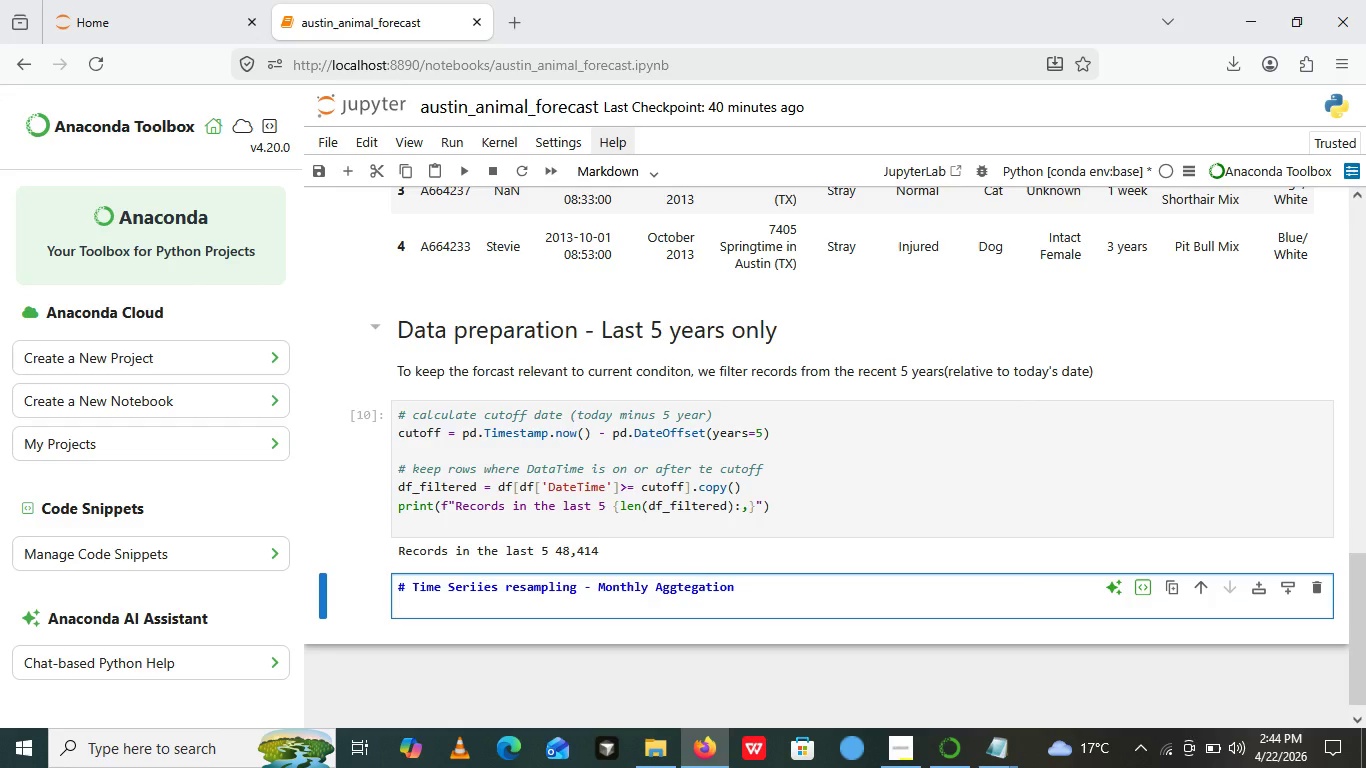 
 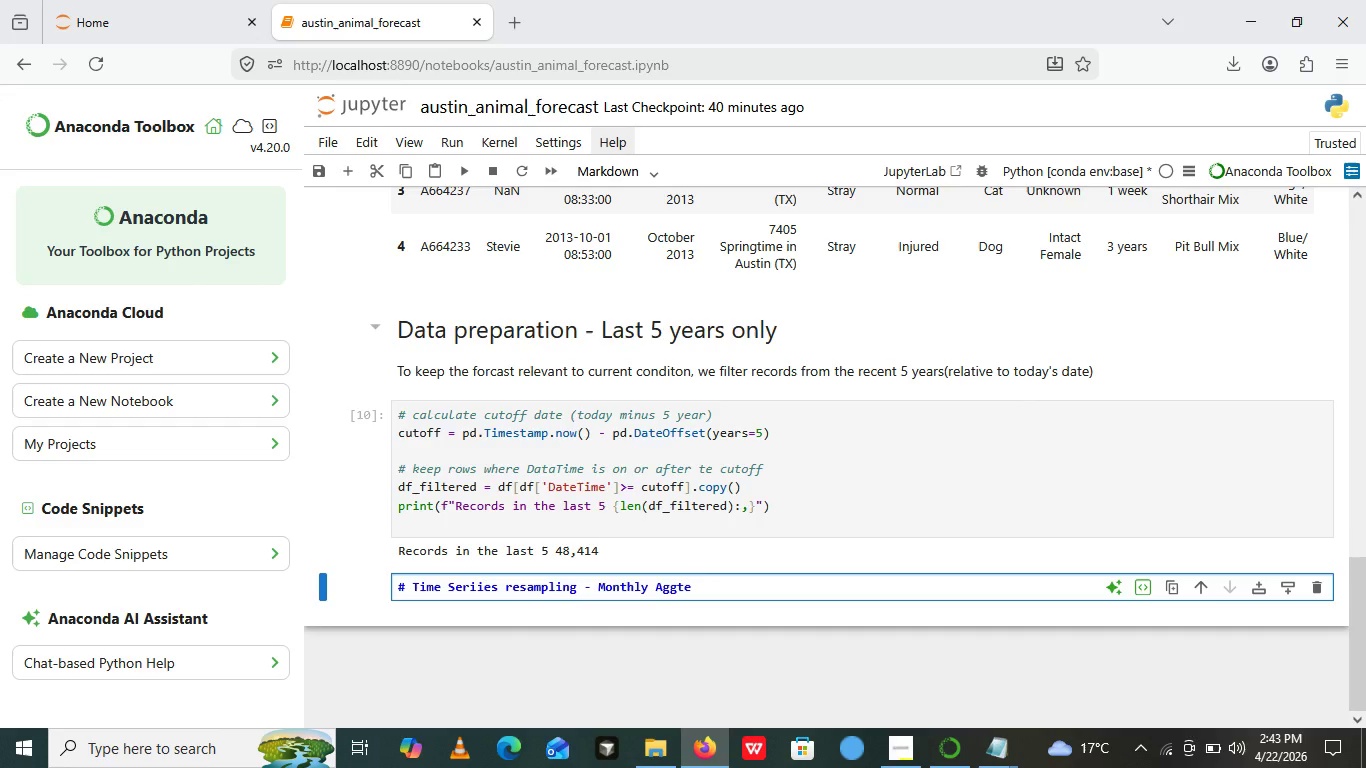 
key(Enter)
 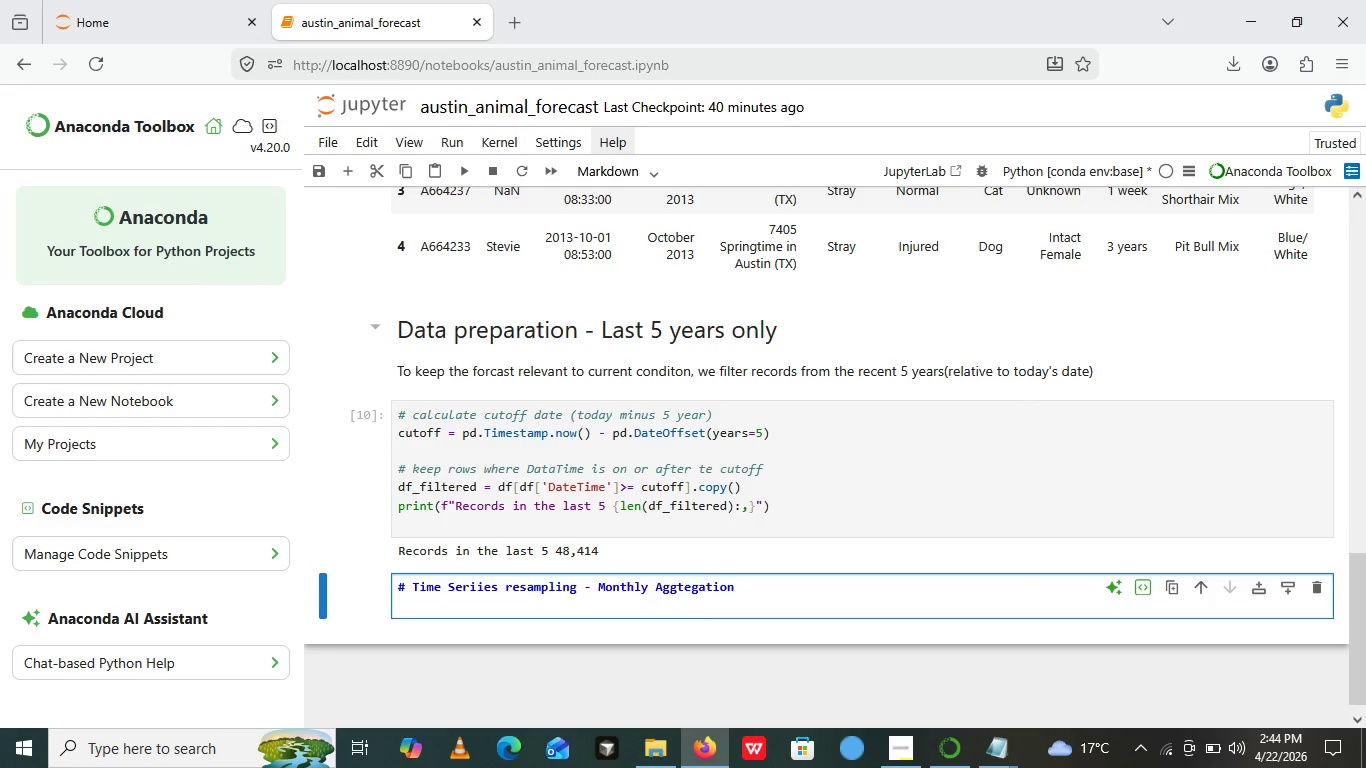 
hold_key(key=ShiftLeft, duration=0.5)
 